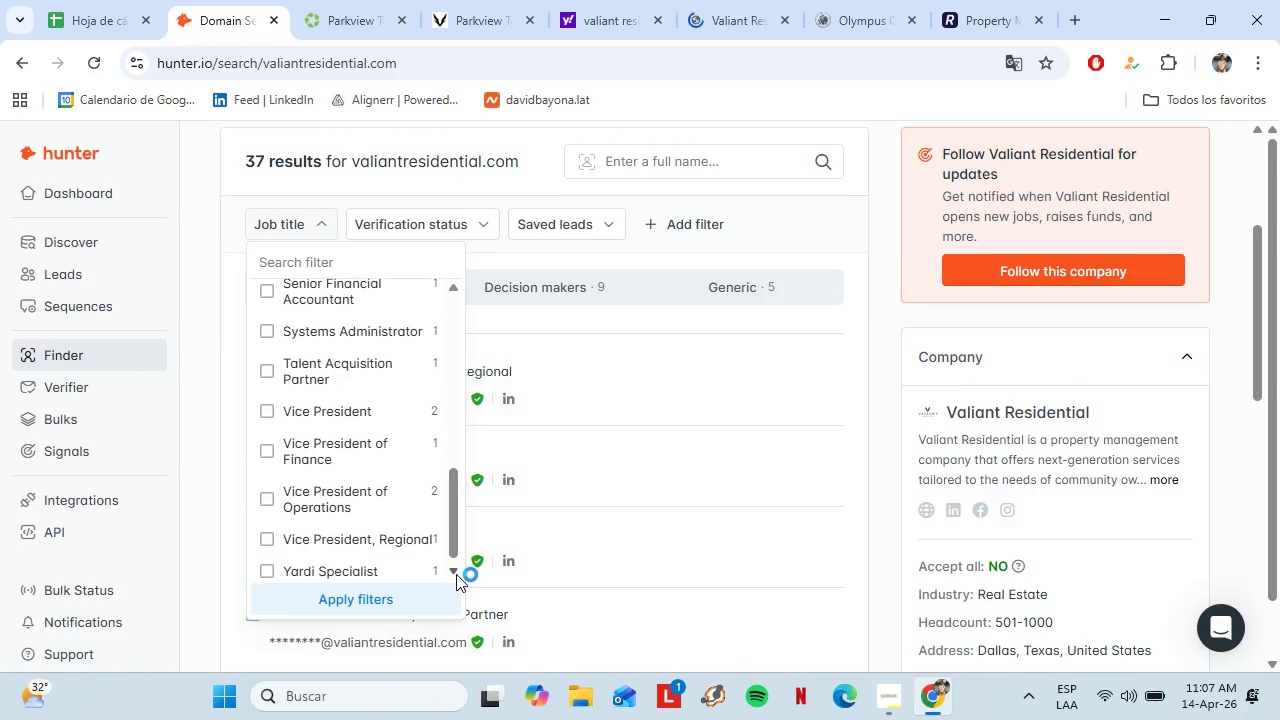 
triple_click([456, 574])
 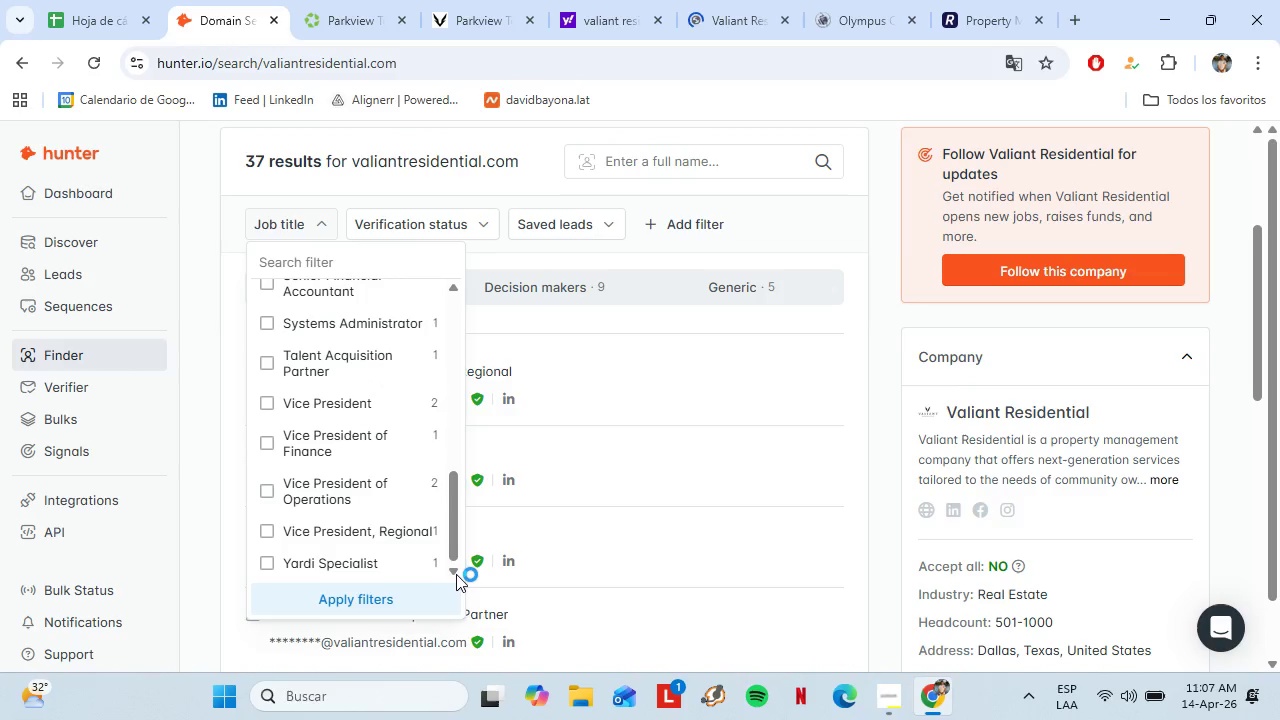 
triple_click([456, 574])
 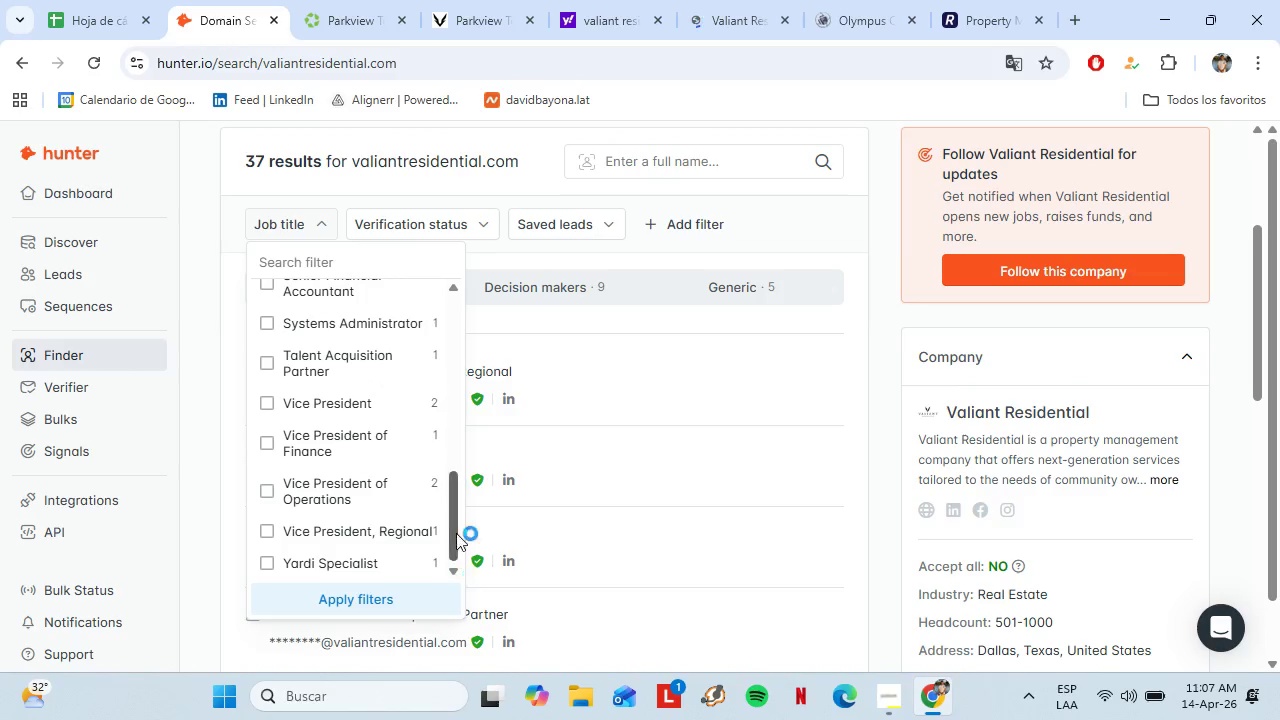 
triple_click([456, 574])
 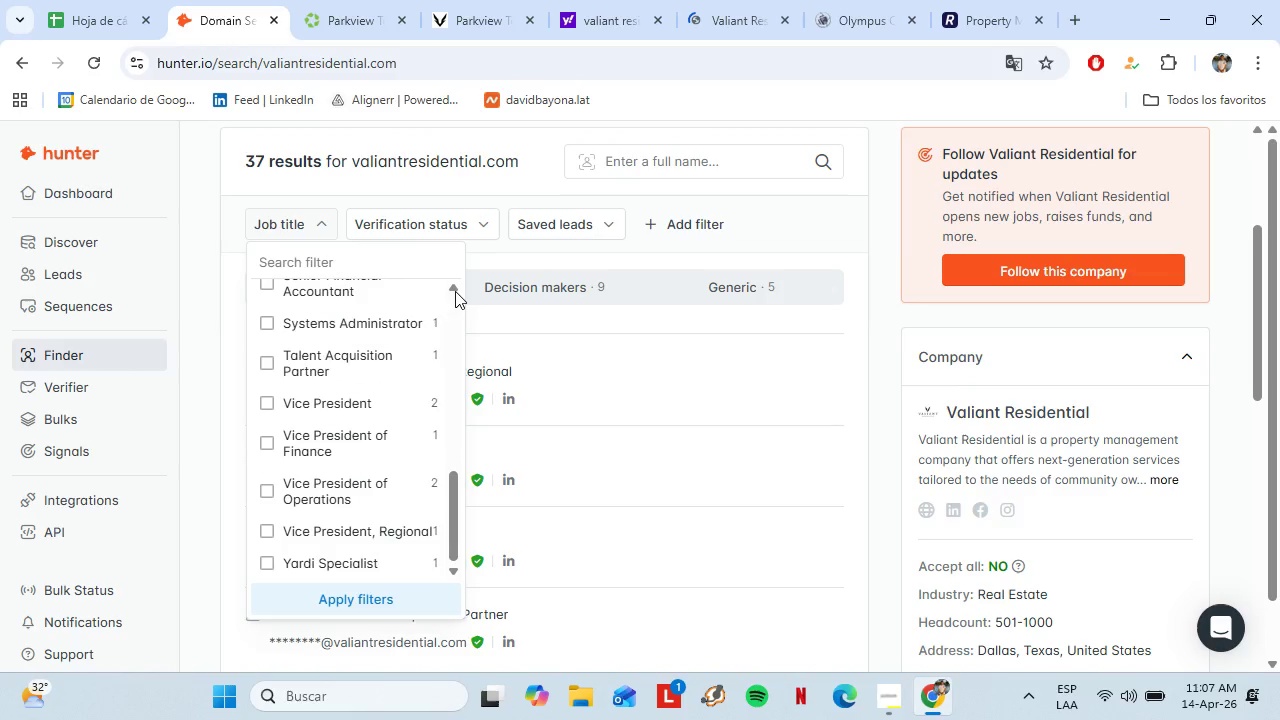 
double_click([456, 291])
 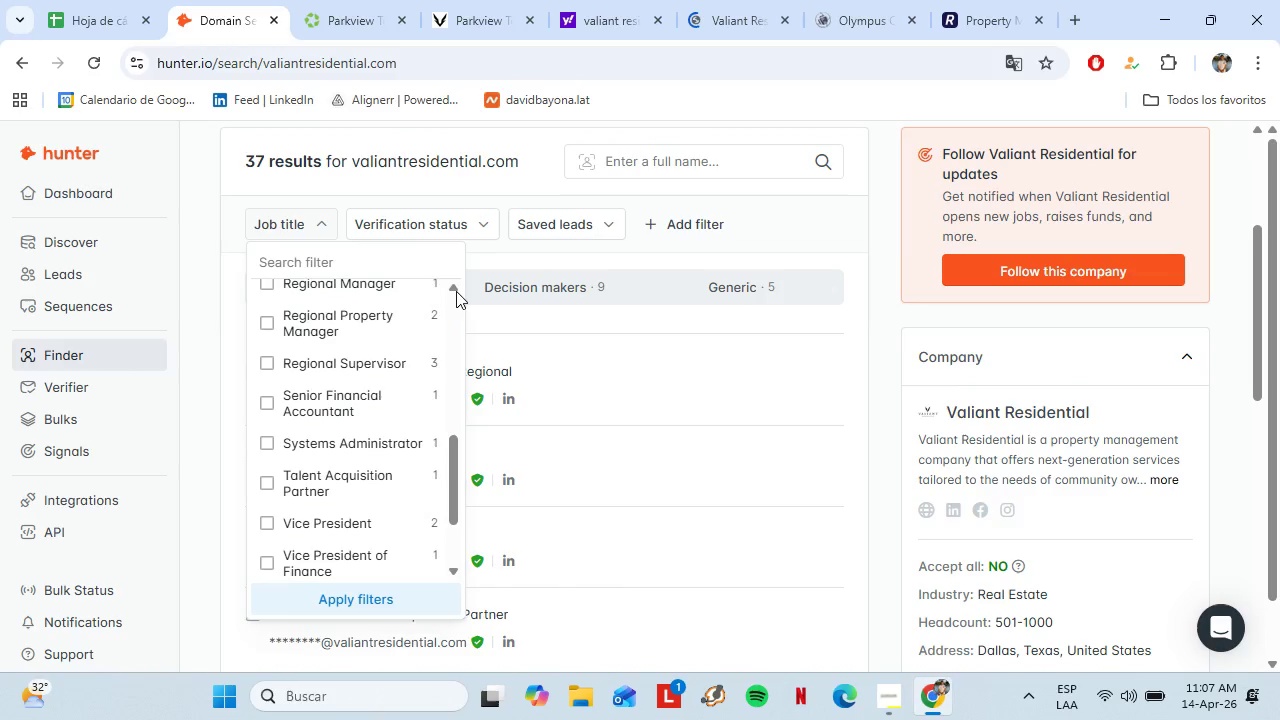 
triple_click([456, 291])
 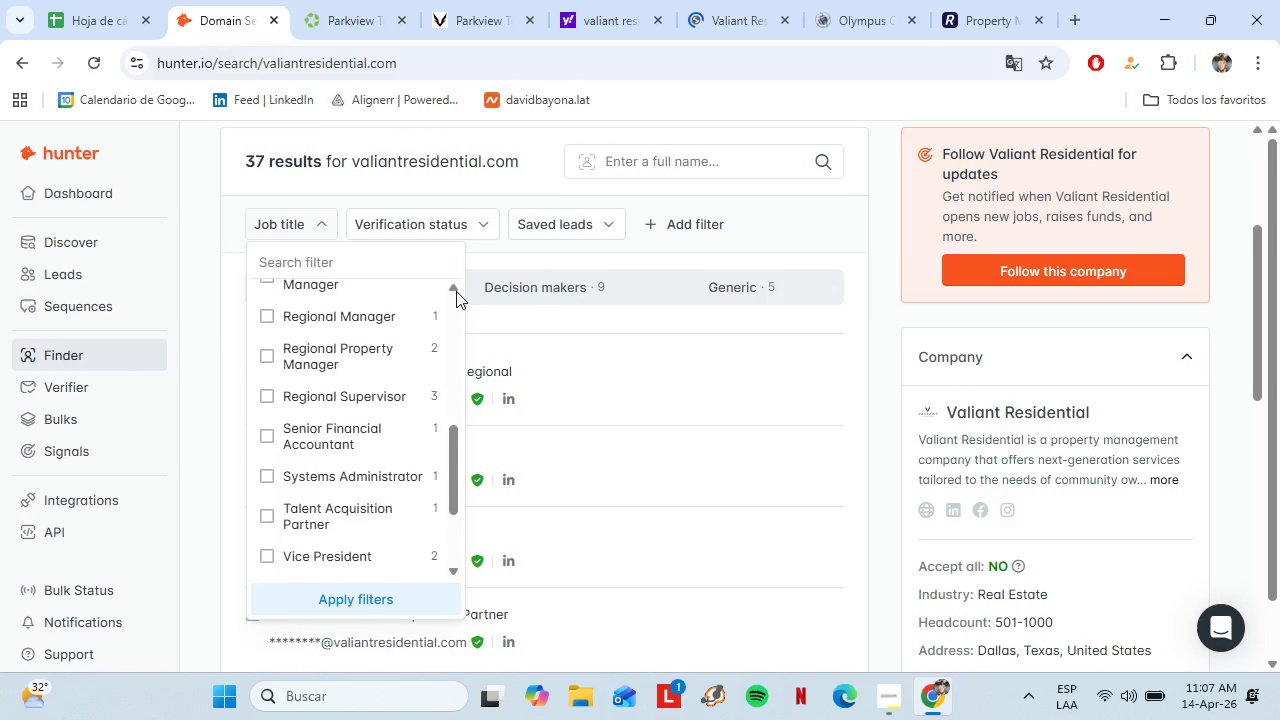 
triple_click([456, 291])
 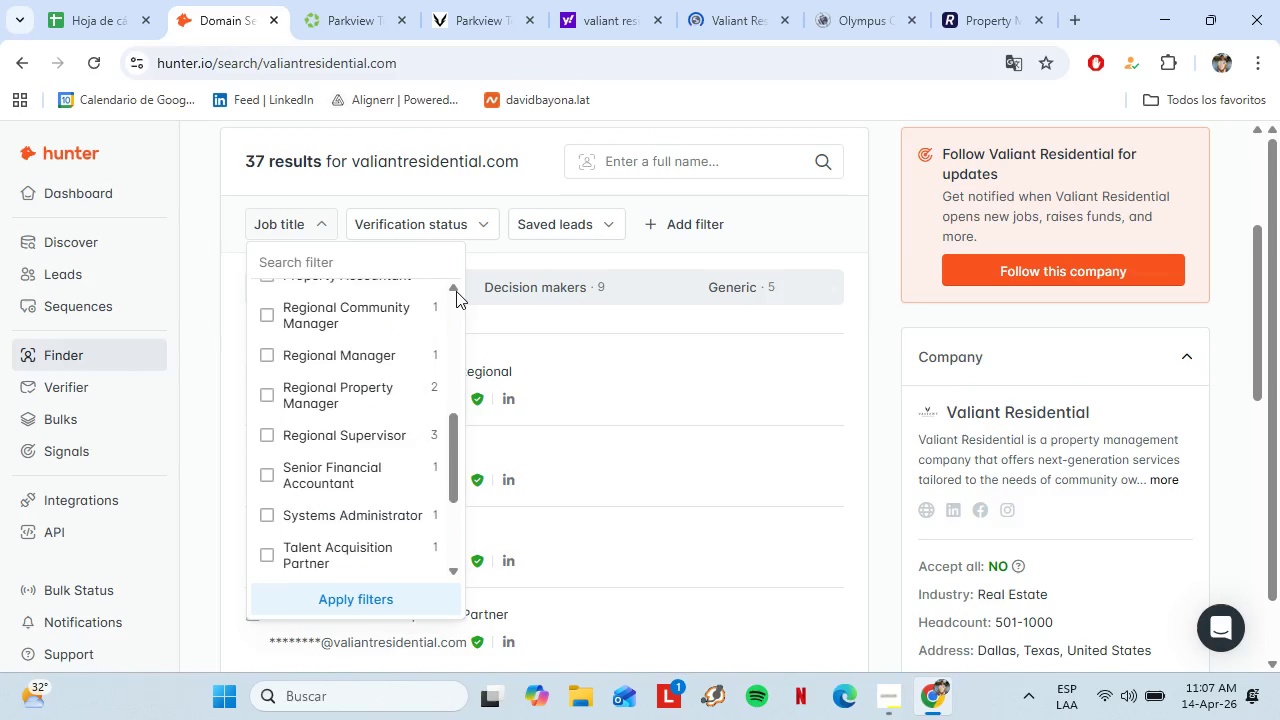 
triple_click([456, 291])
 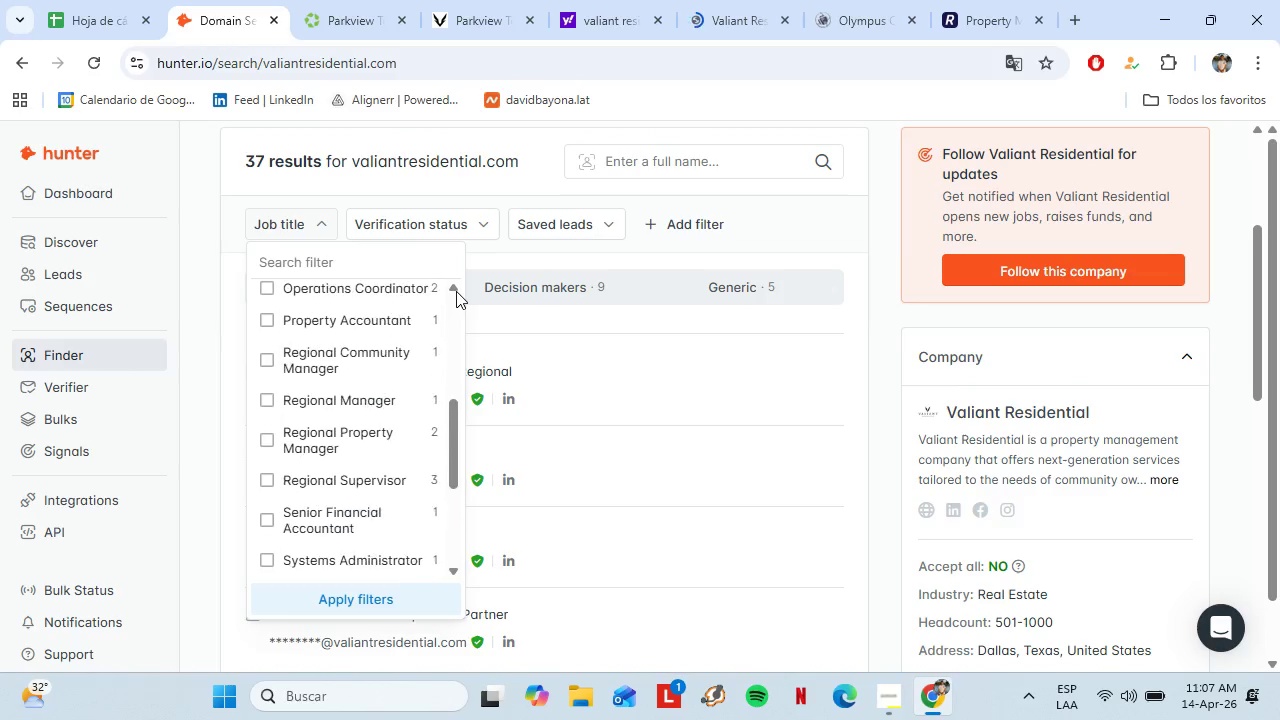 
triple_click([456, 291])
 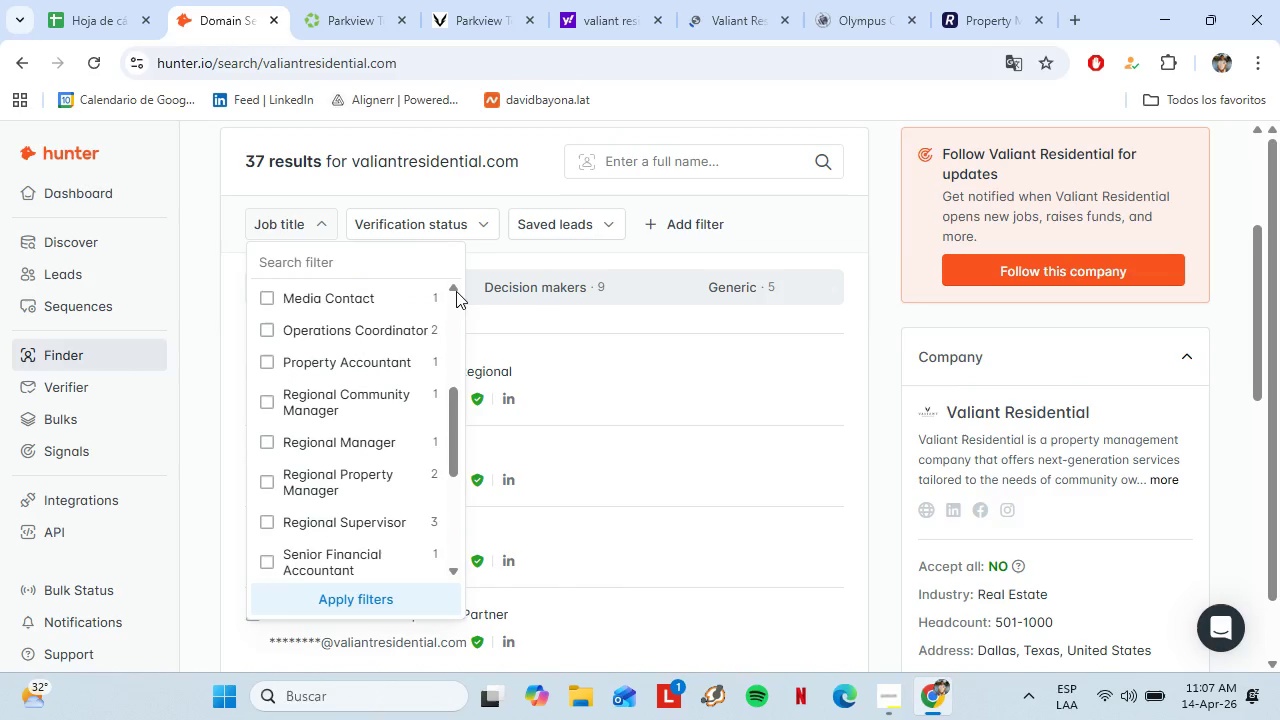 
triple_click([456, 291])
 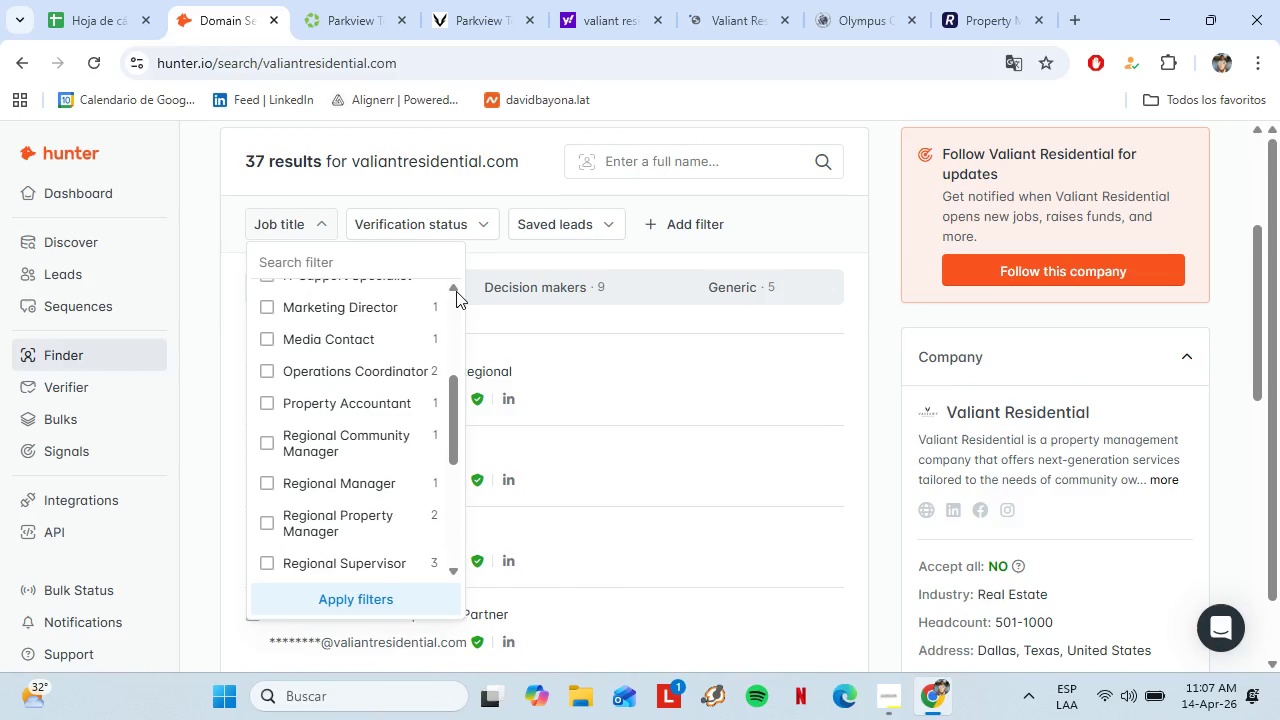 
triple_click([456, 291])
 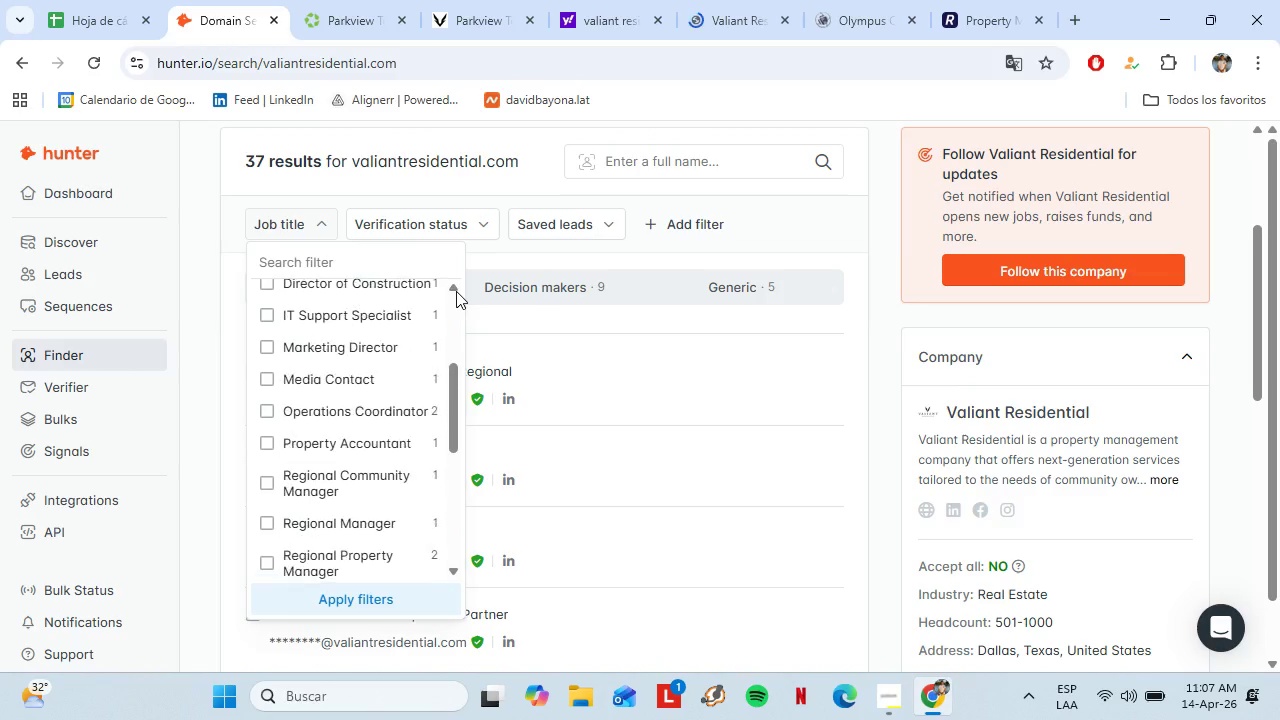 
triple_click([456, 291])
 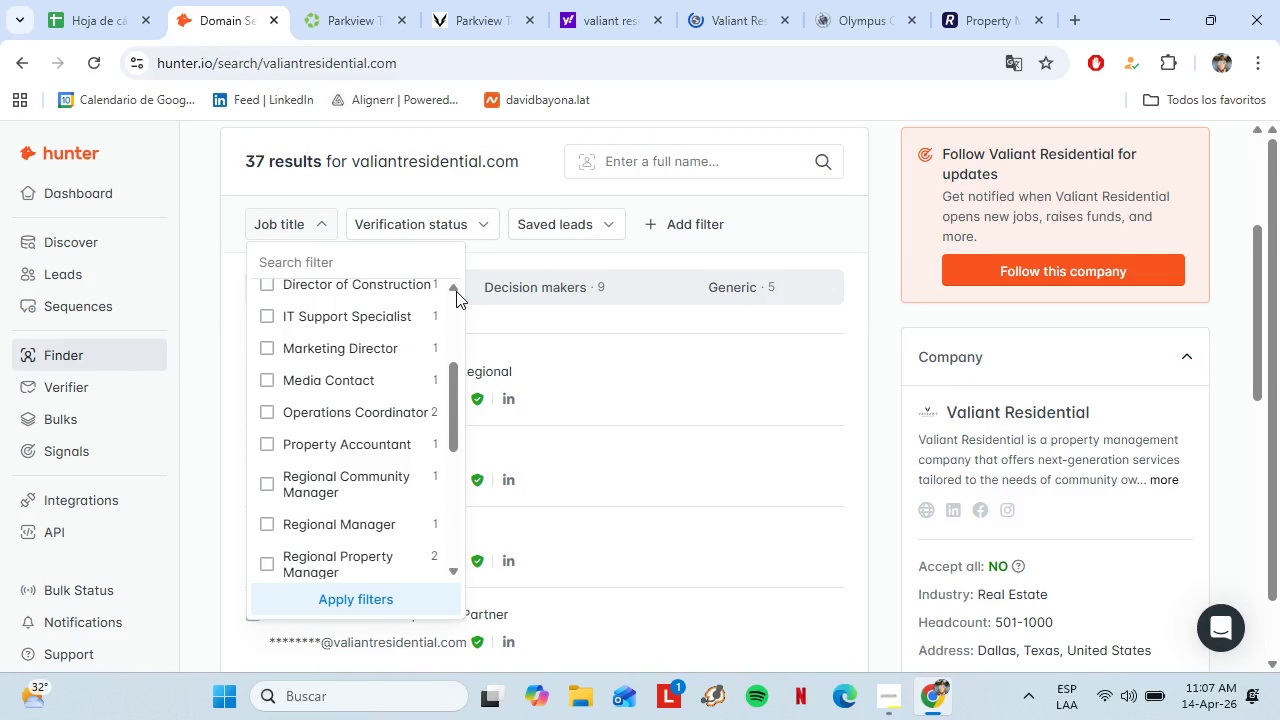 
triple_click([456, 291])
 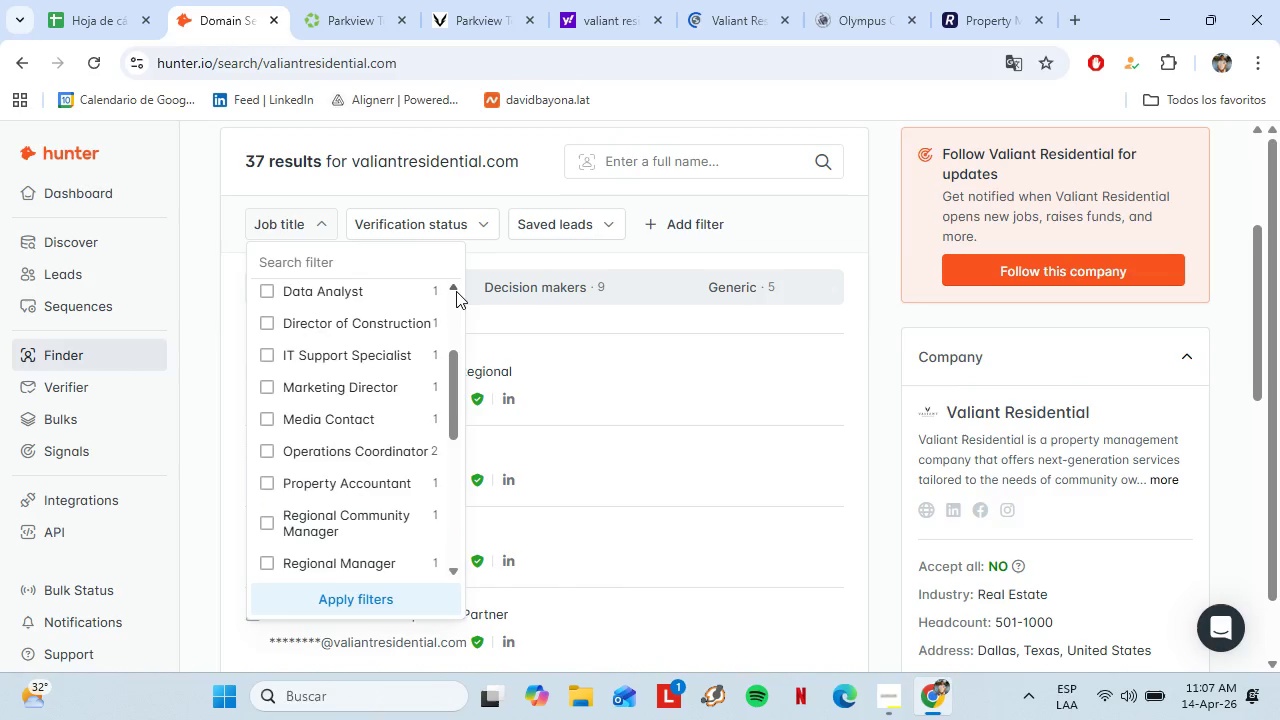 
triple_click([456, 291])
 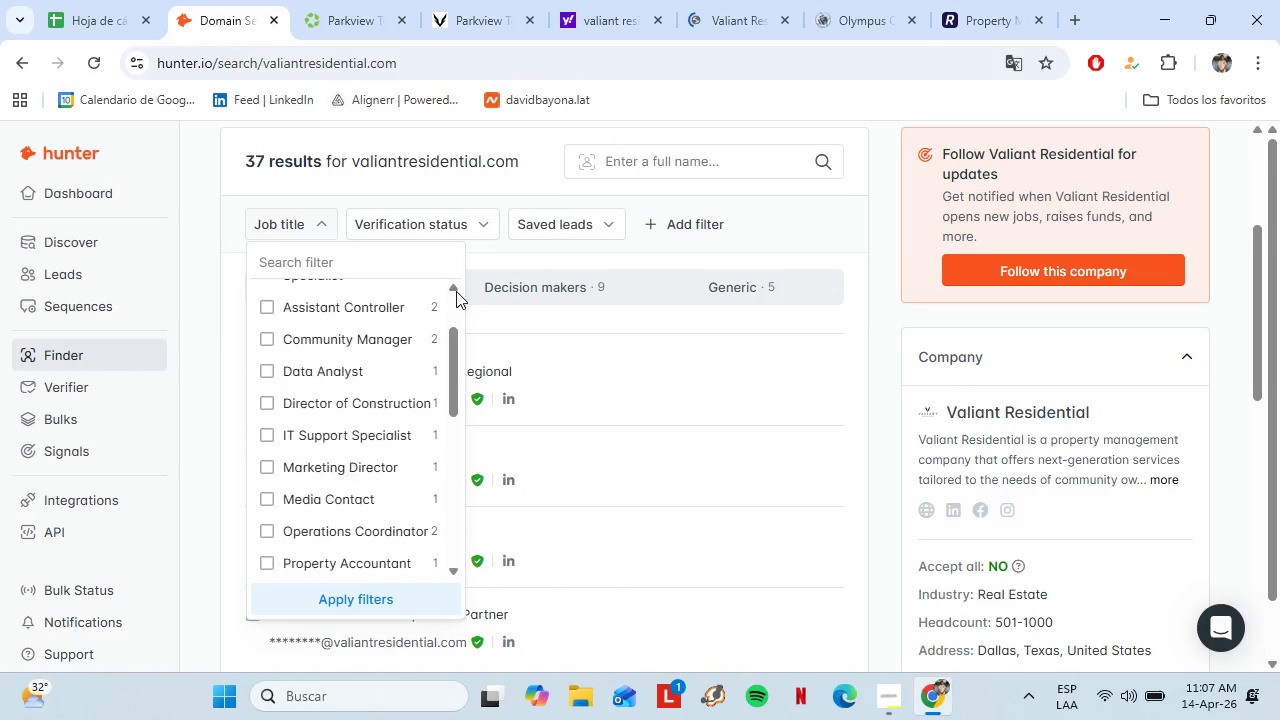 
triple_click([456, 291])
 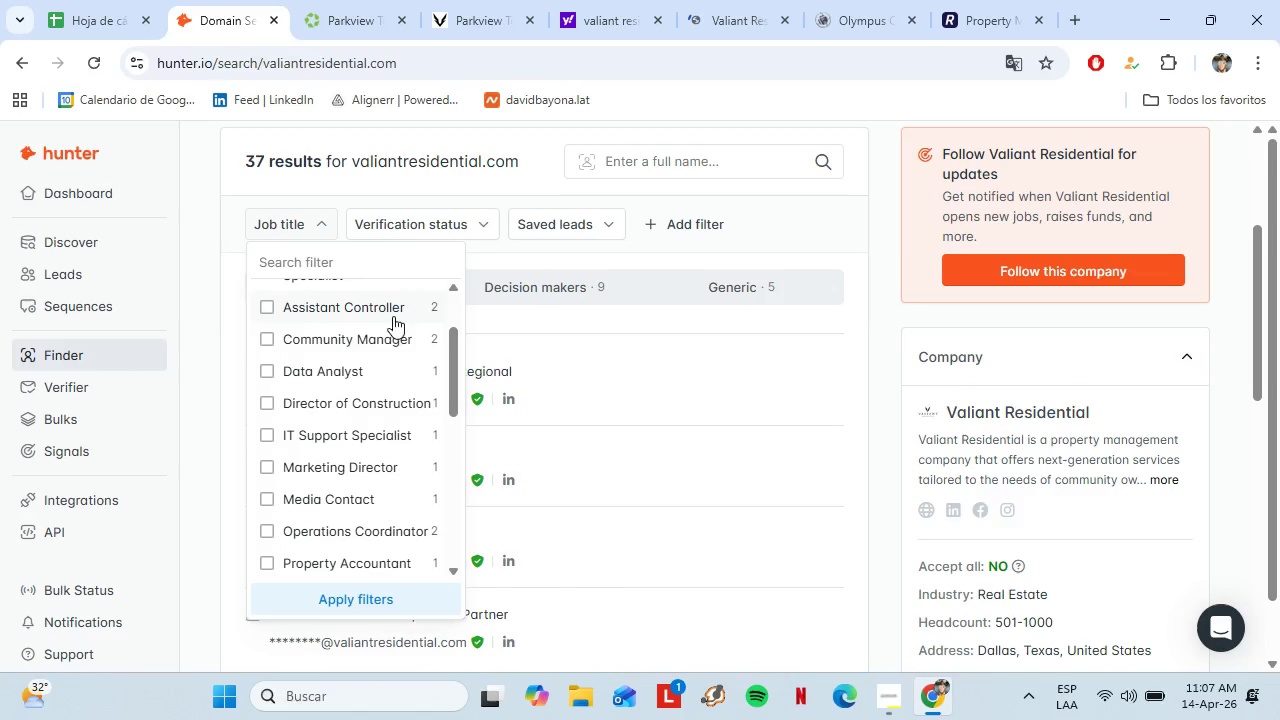 
left_click([362, 340])
 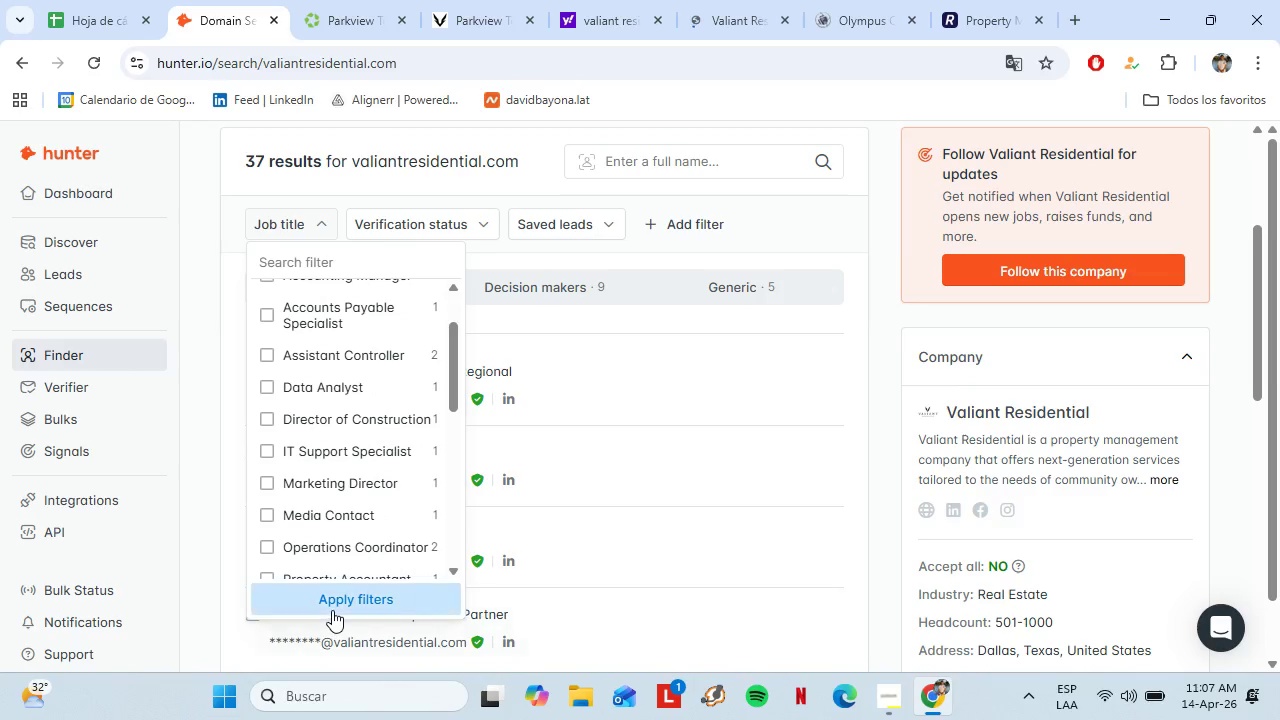 
left_click([332, 610])
 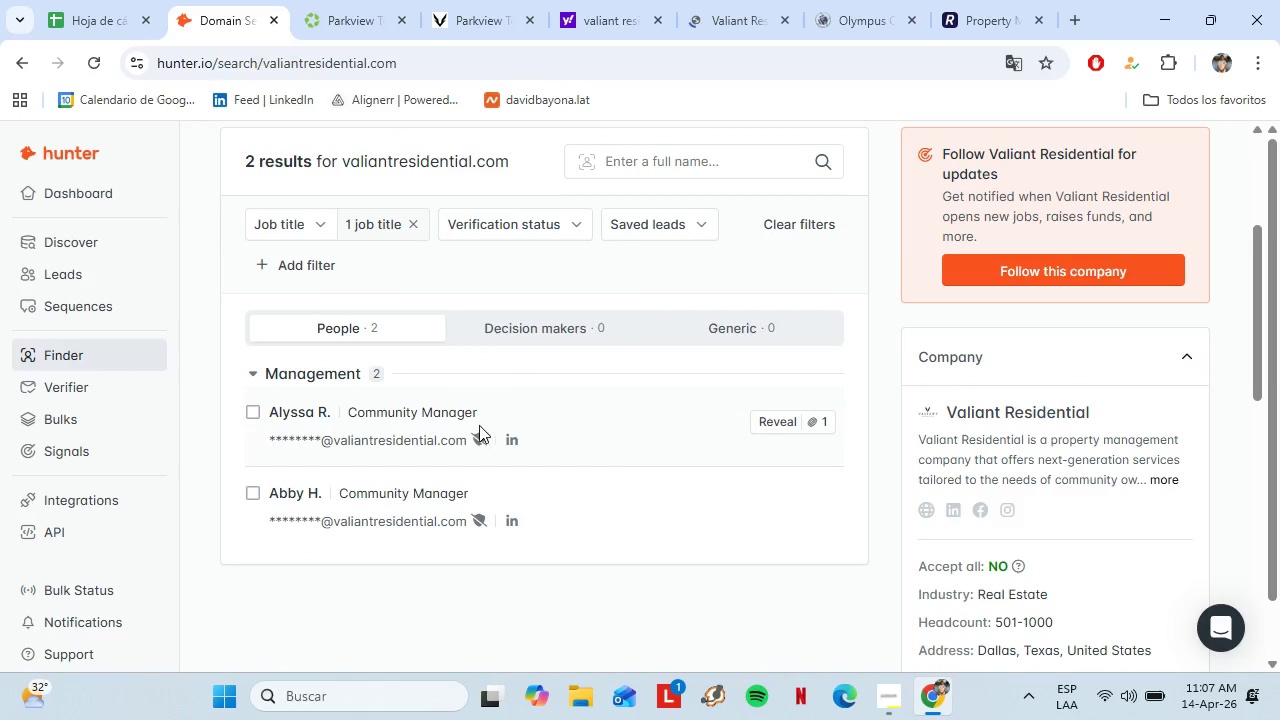 
wait(5.17)
 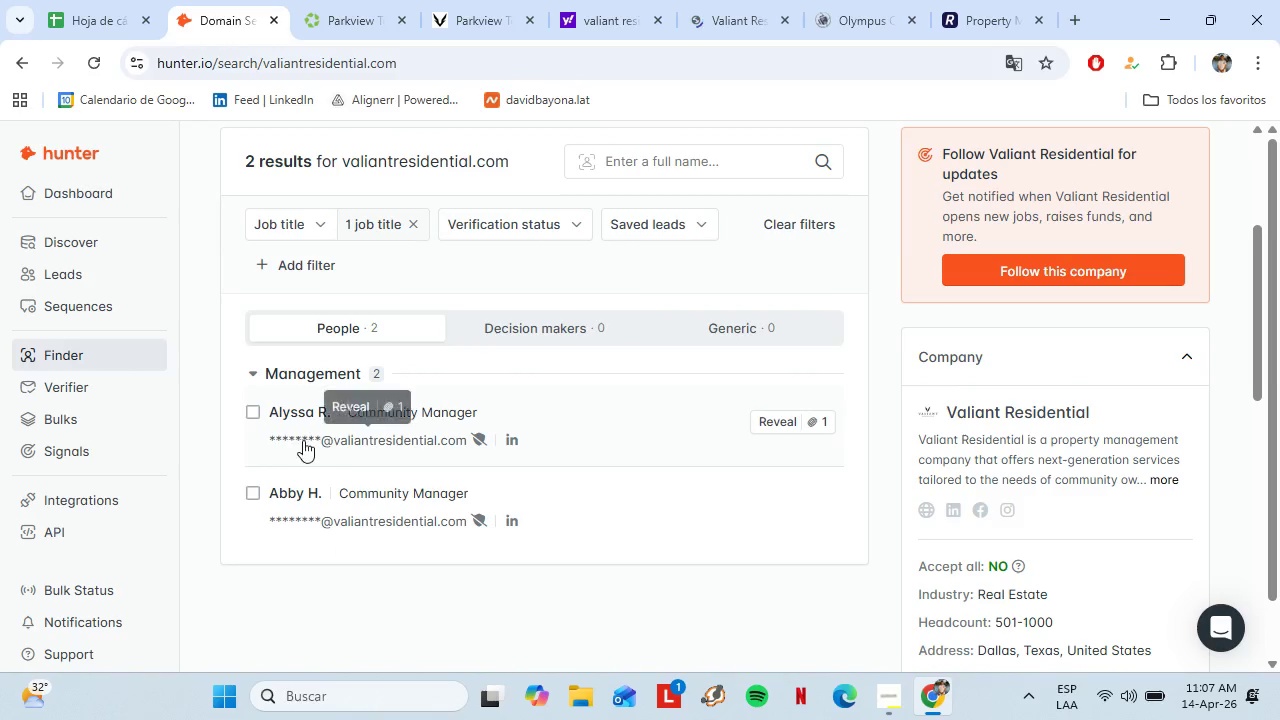 
left_click([482, 437])
 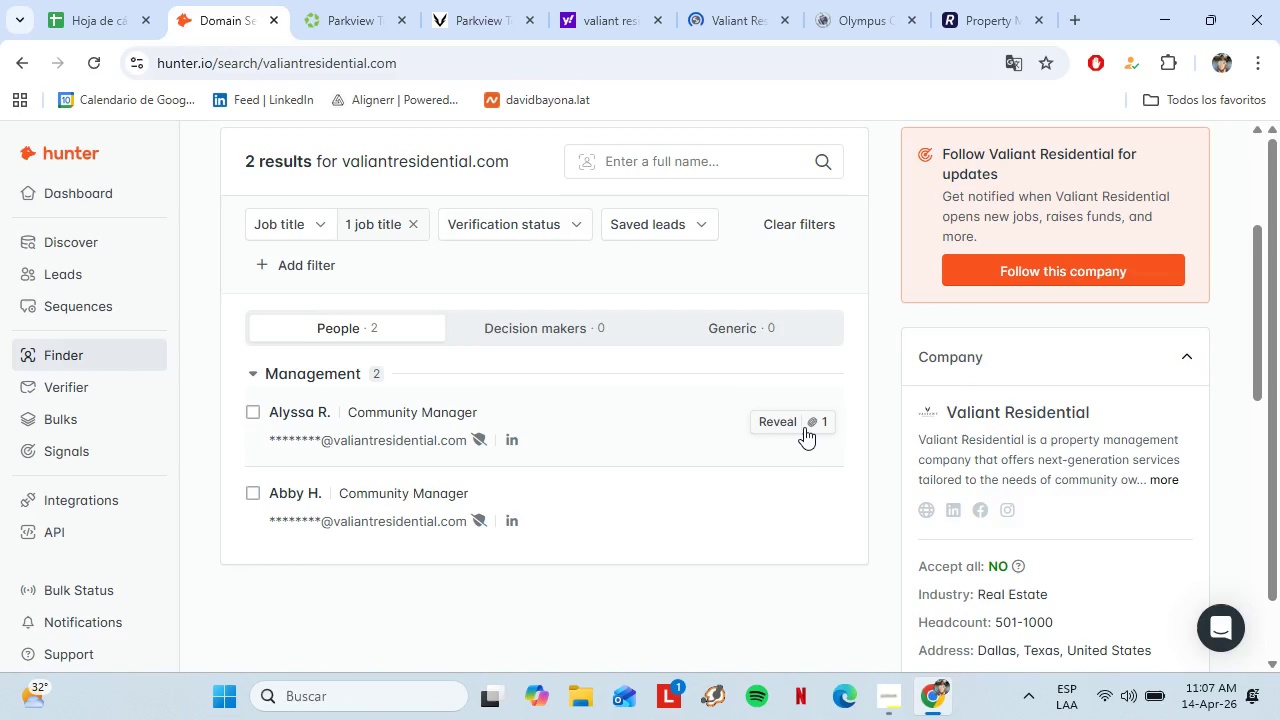 
left_click([804, 427])
 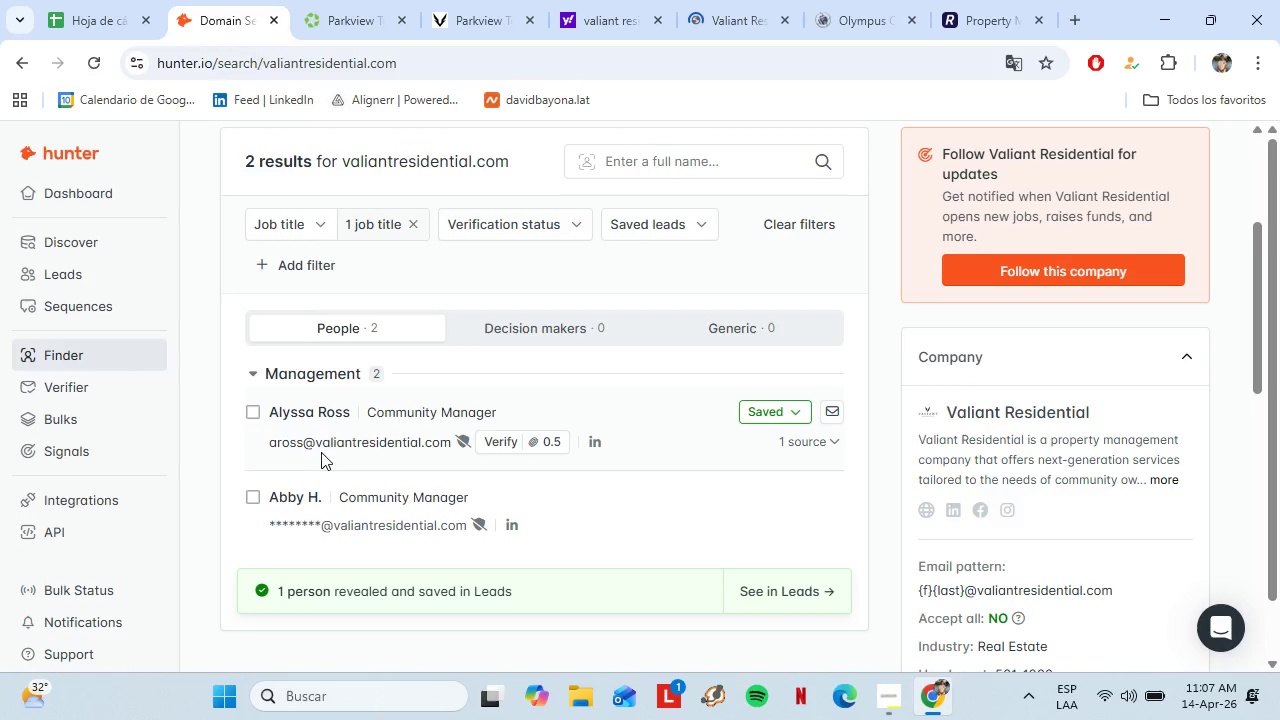 
left_click_drag(start_coordinate=[267, 444], to_coordinate=[452, 454])
 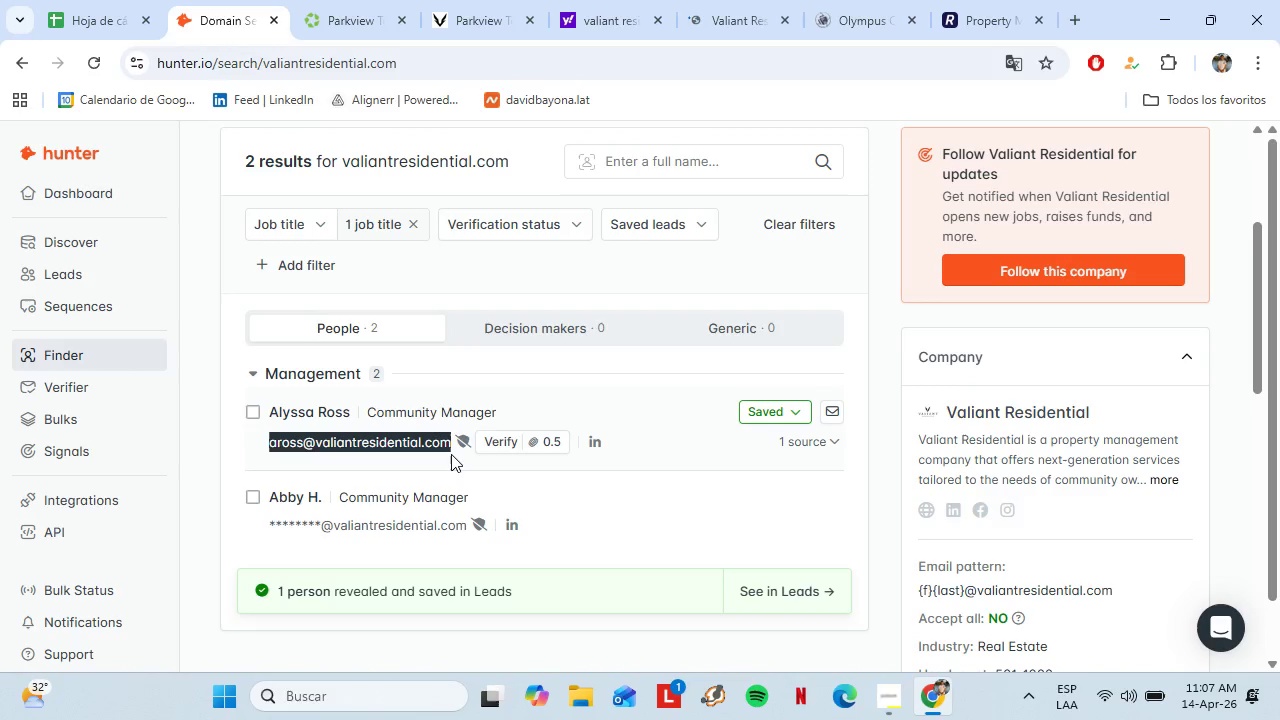 
key(Control+C)
 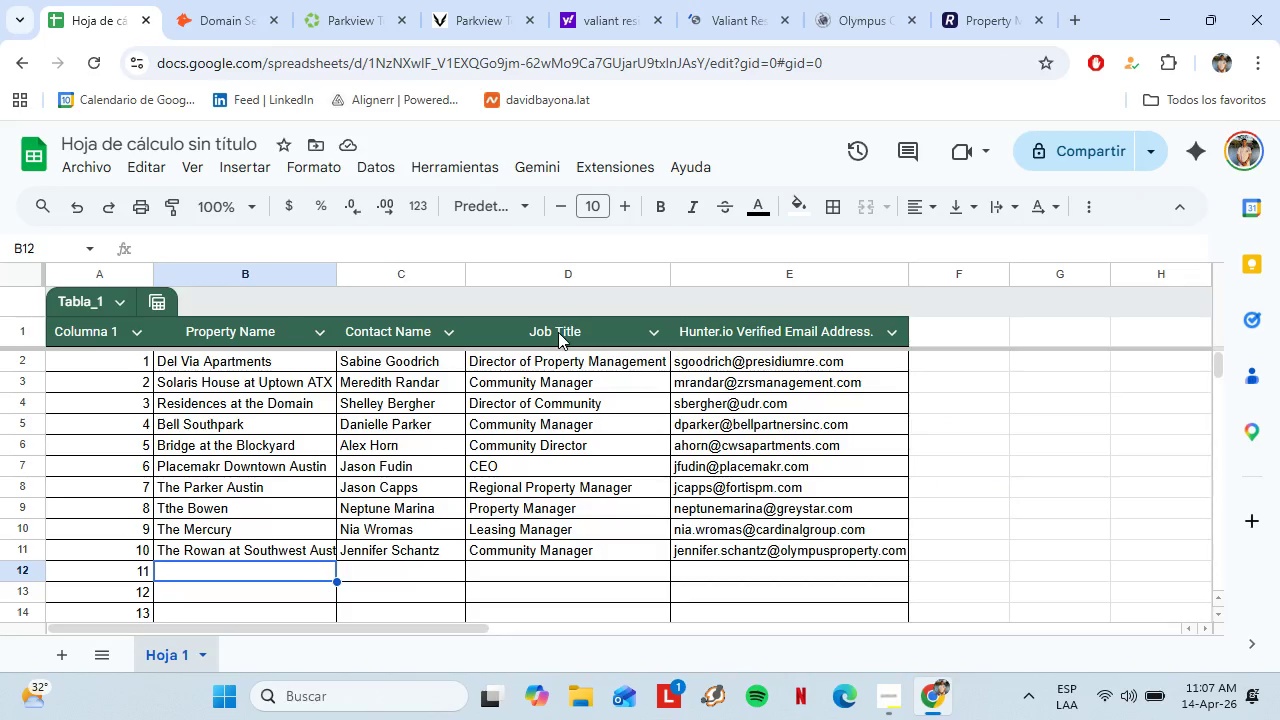 
scroll: coordinate [734, 564], scroll_direction: down, amount: 1.0
 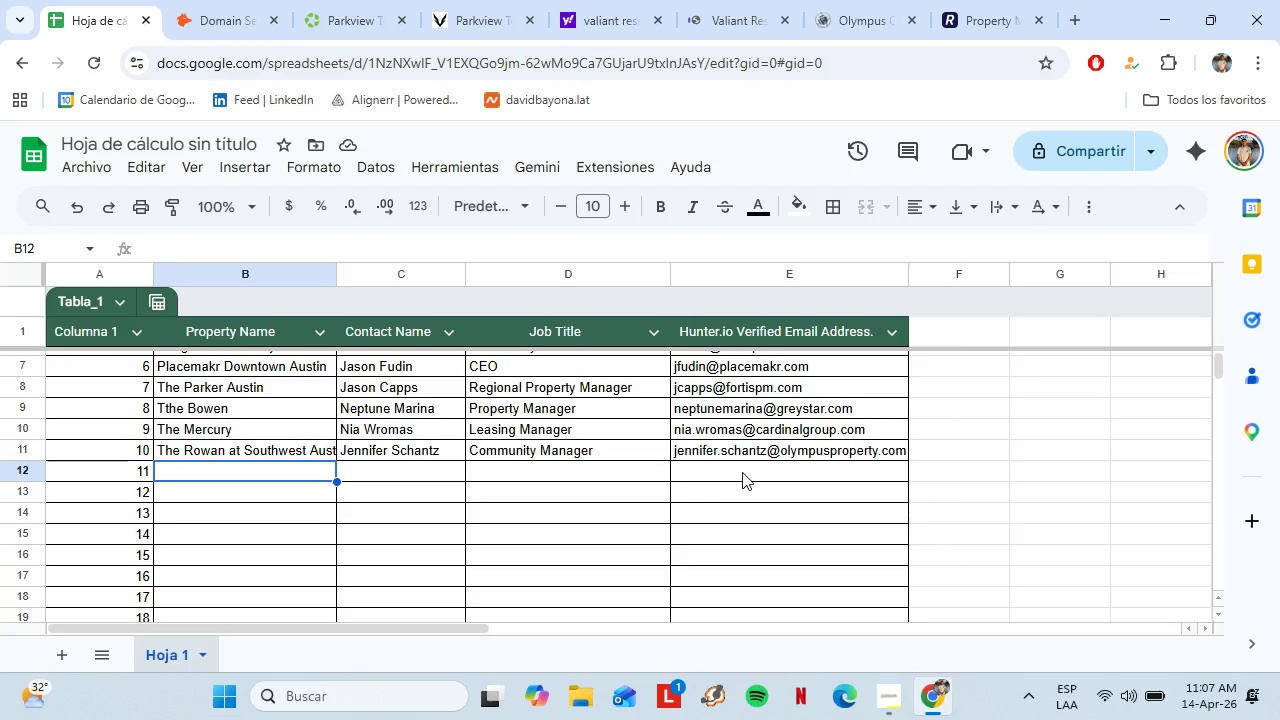 
left_click([742, 472])
 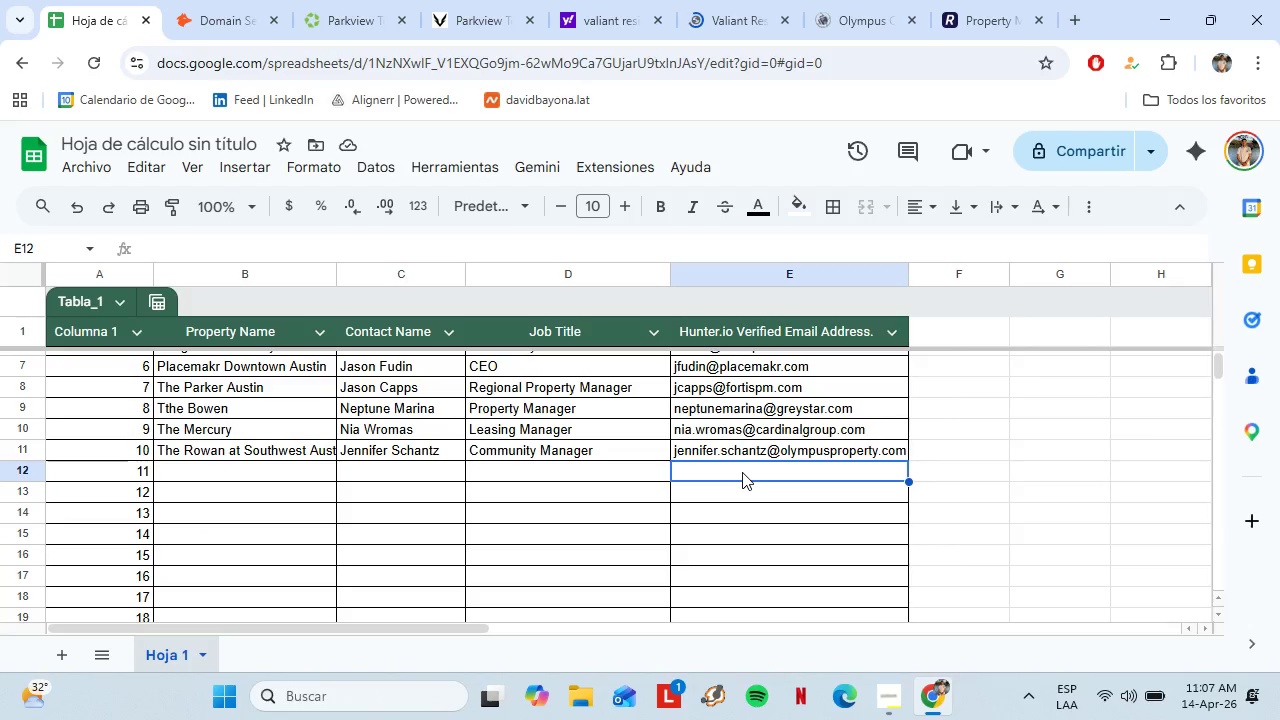 
key(Control+Shift+V)
 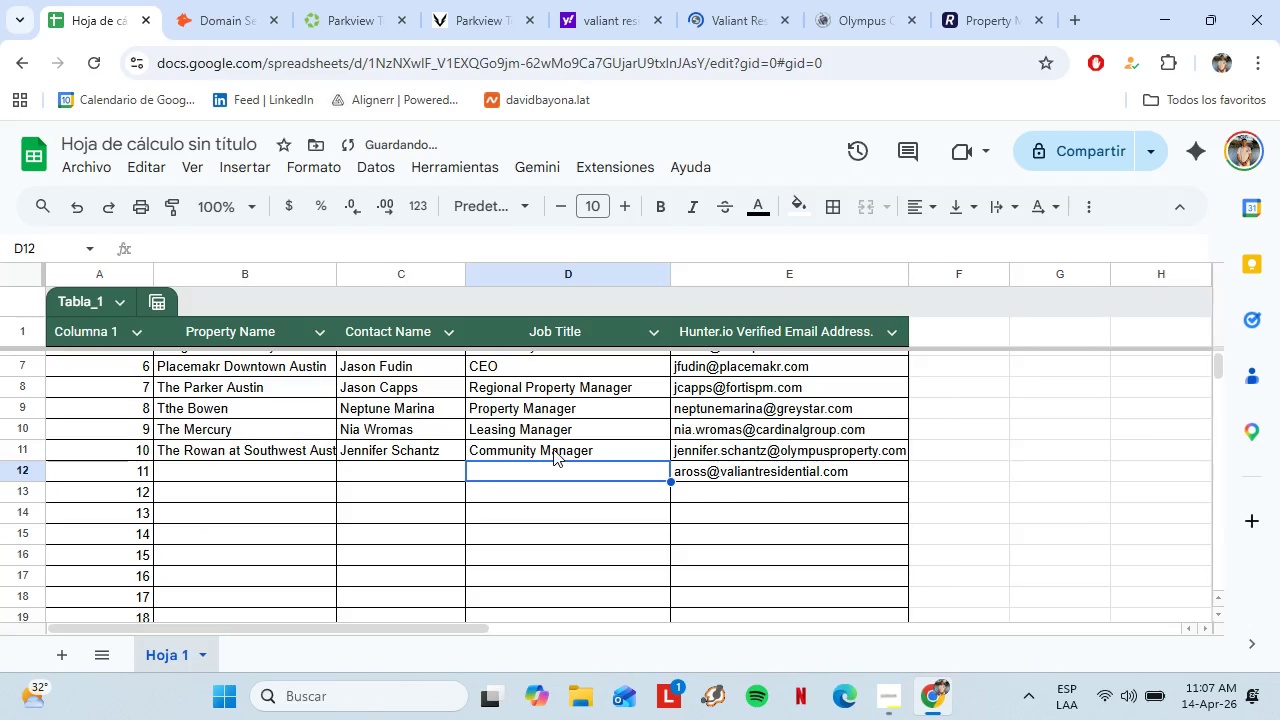 
left_click([553, 448])
 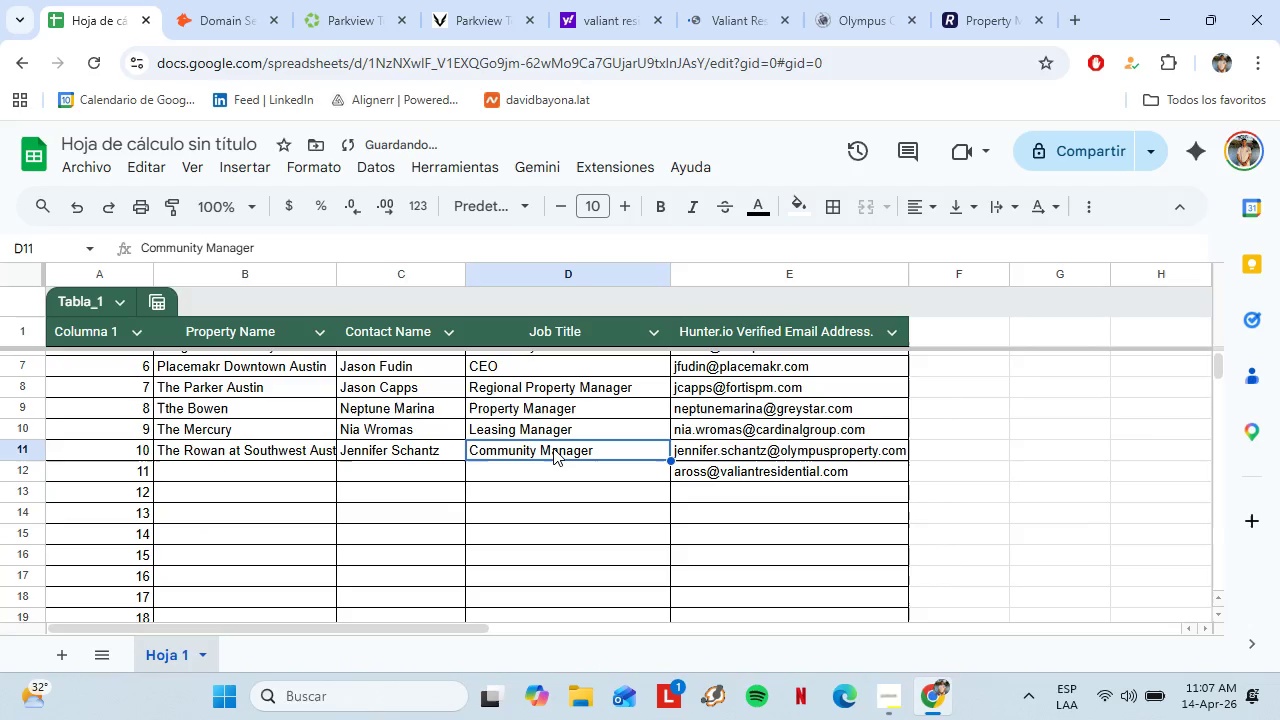 
key(Control+X)
 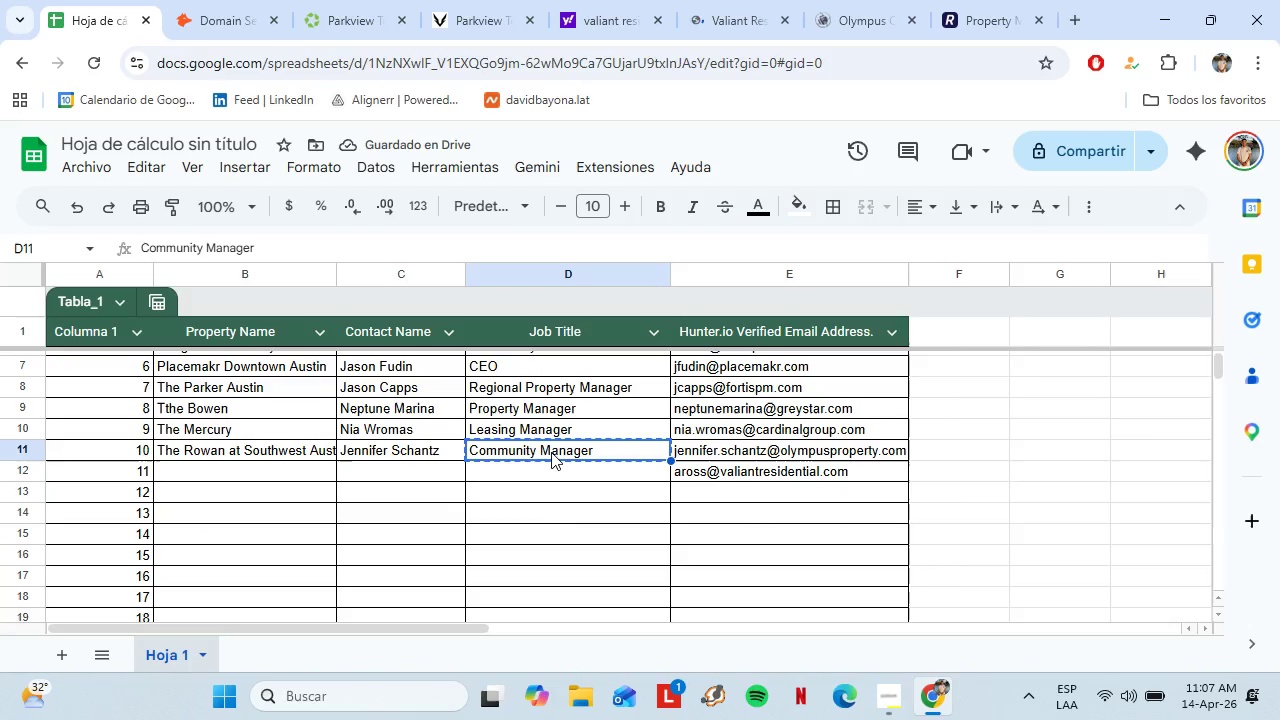 
key(Control+C)
 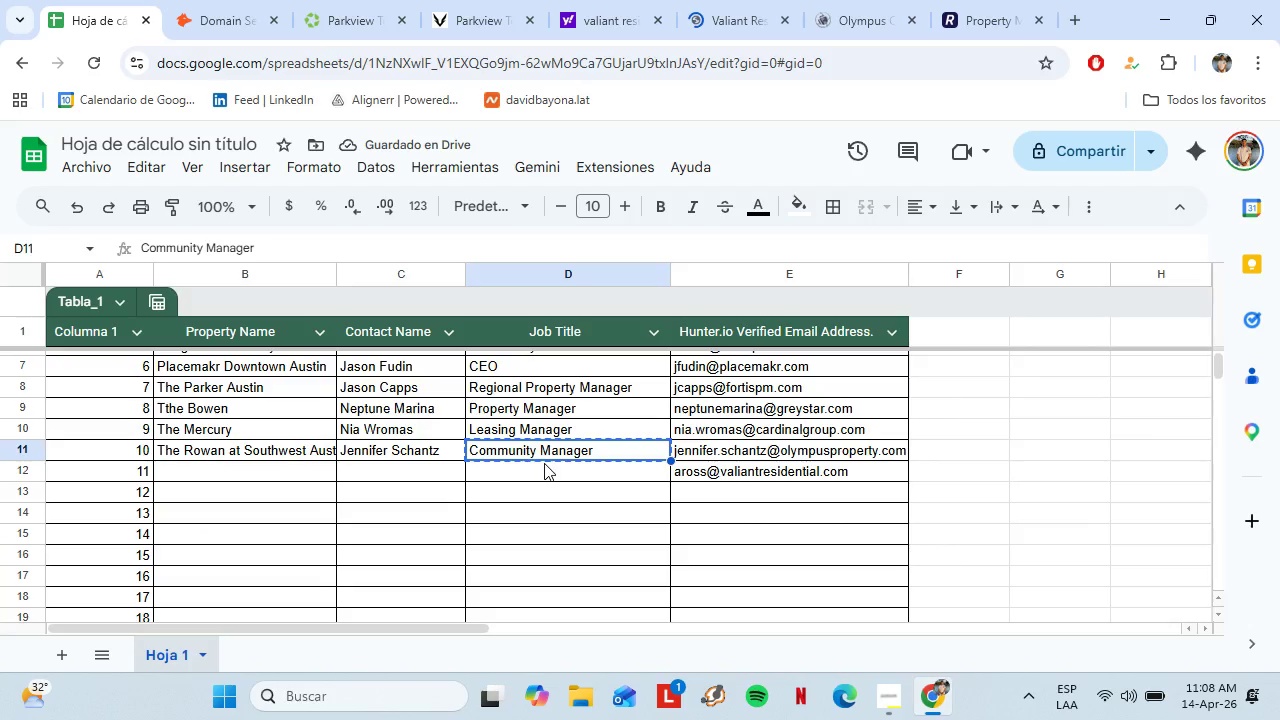 
left_click([544, 463])
 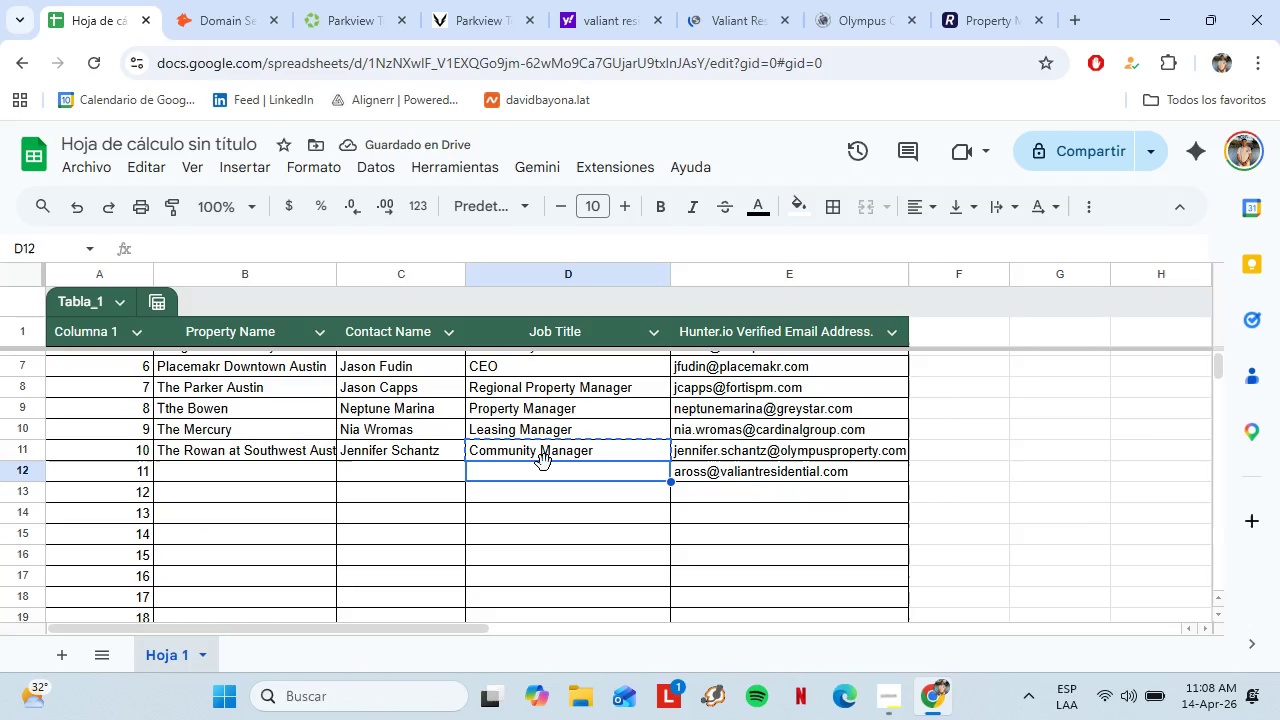 
key(Control+ControlLeft)
 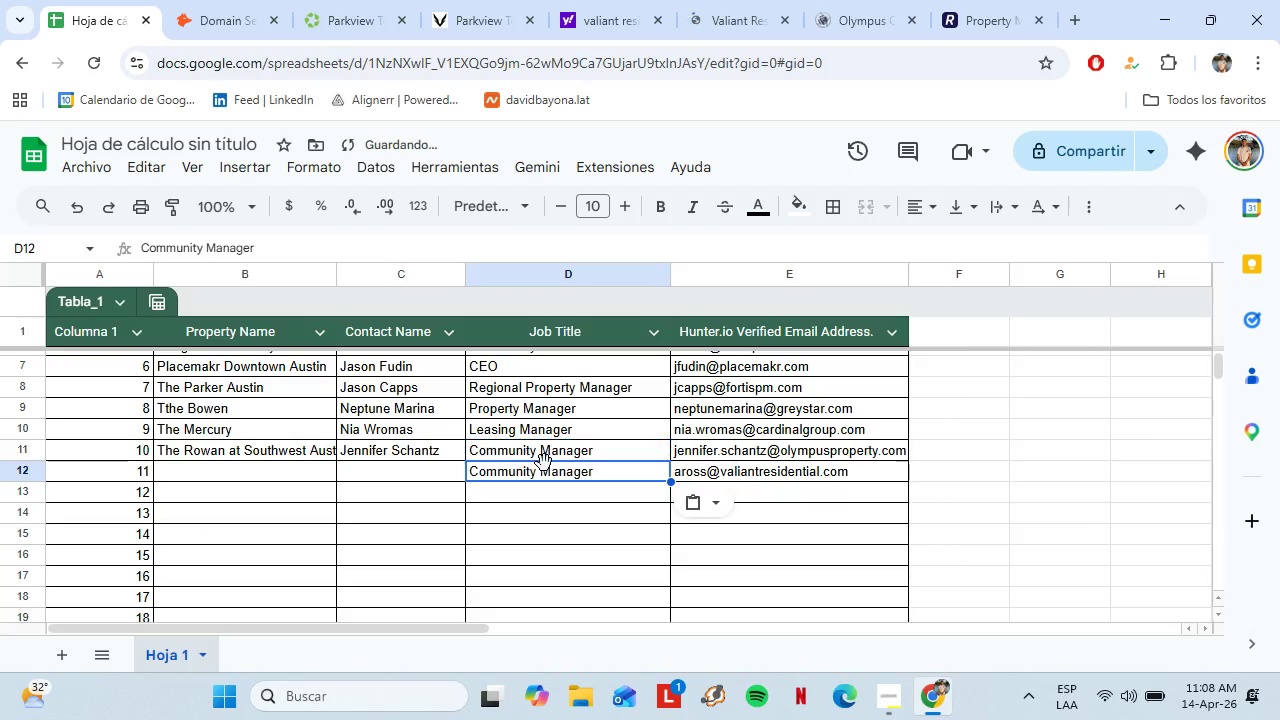 
key(Control+V)
 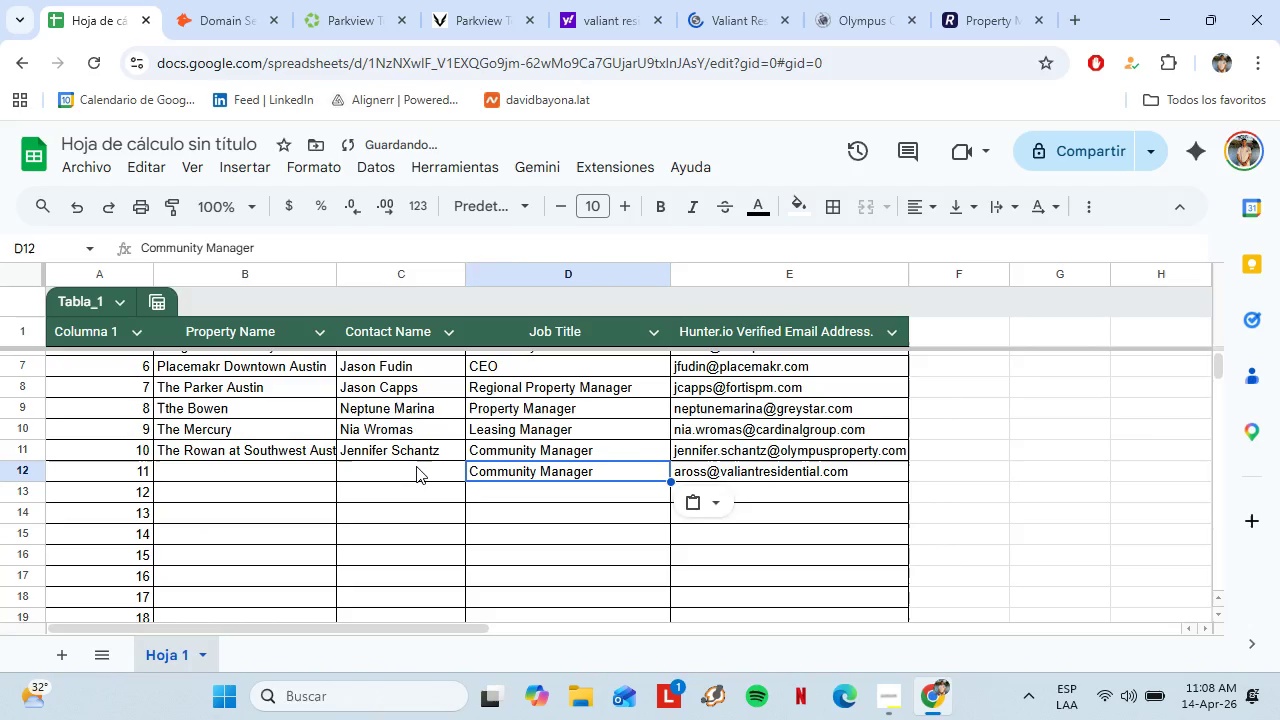 
left_click([416, 466])
 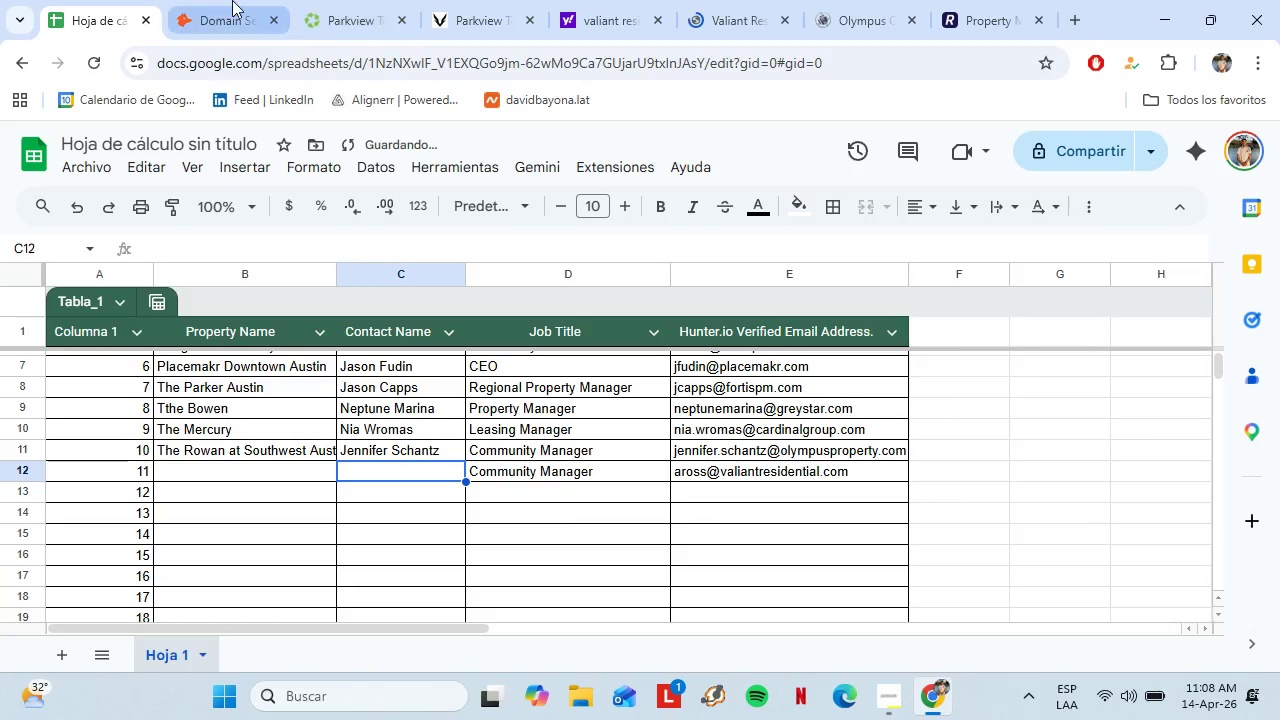 
left_click([232, 0])
 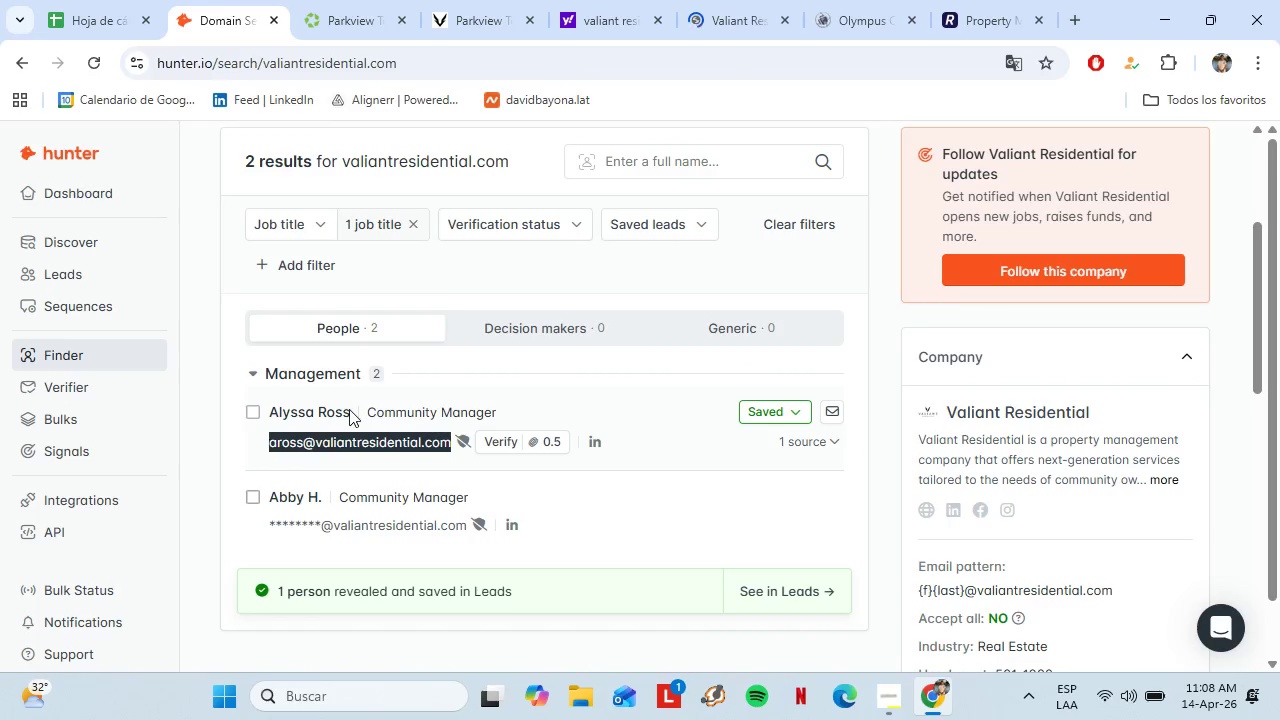 
left_click_drag(start_coordinate=[350, 409], to_coordinate=[272, 417])
 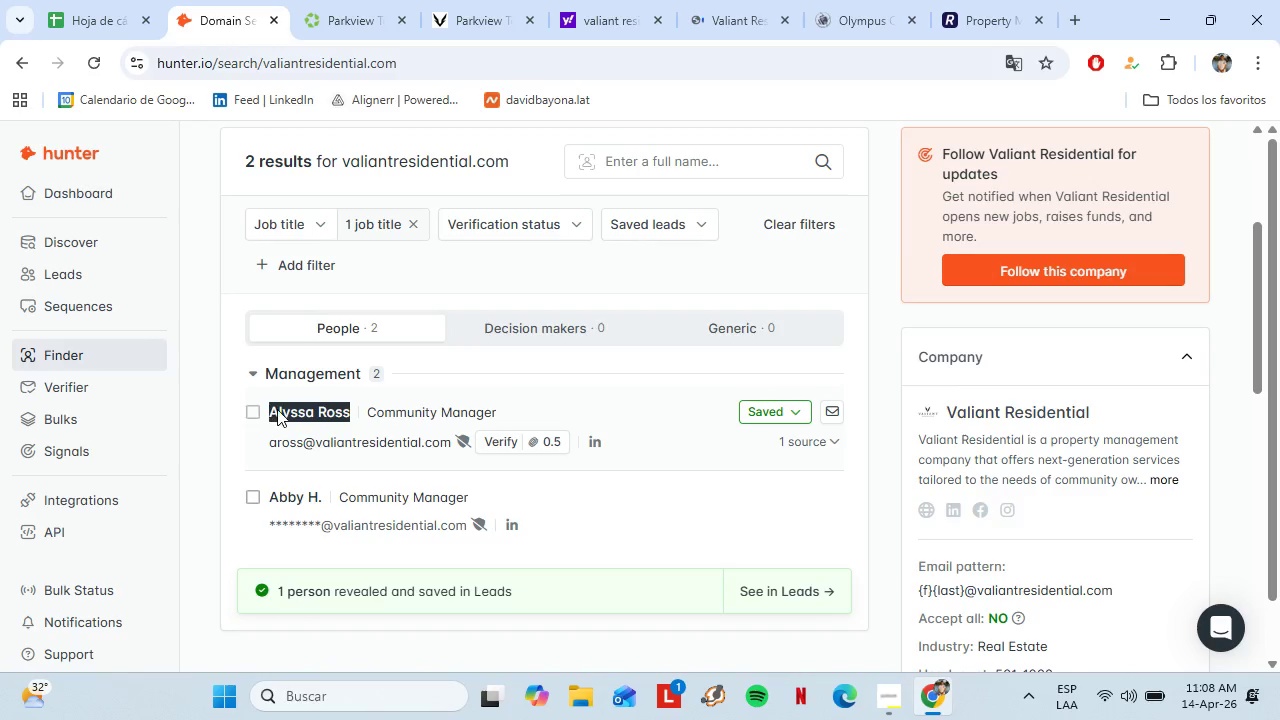 
key(Control+C)
 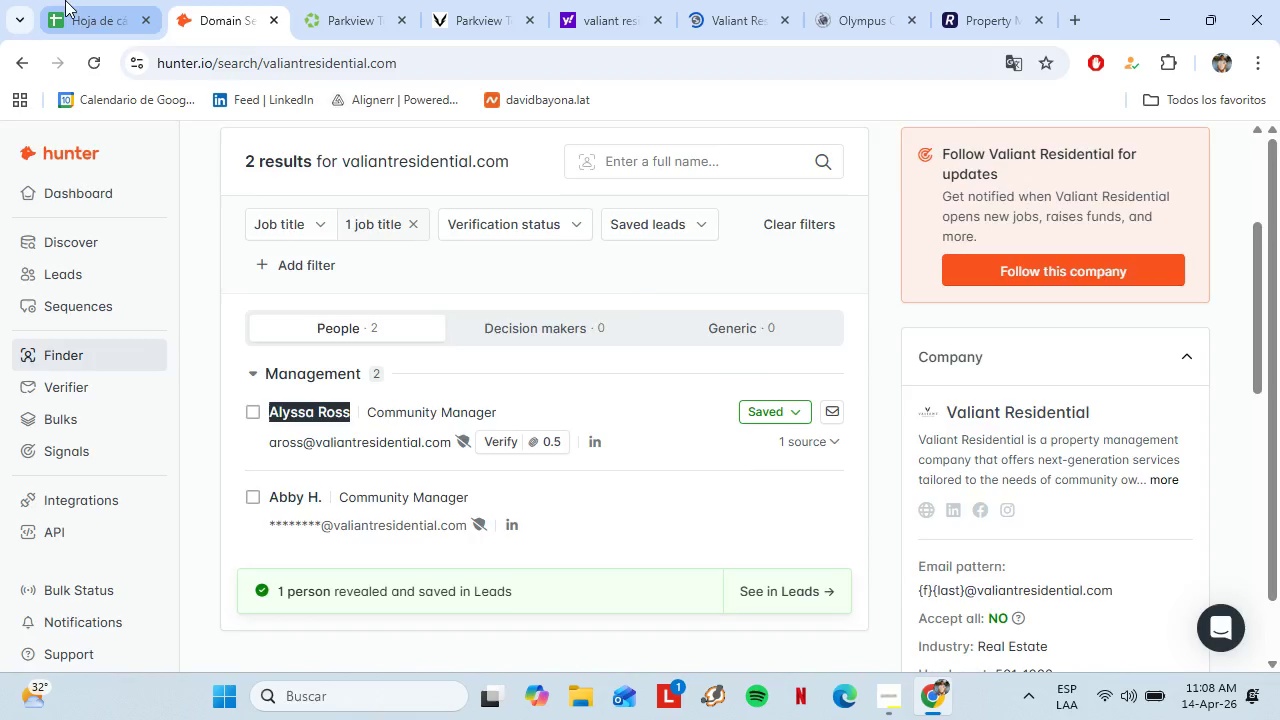 
left_click([66, 0])
 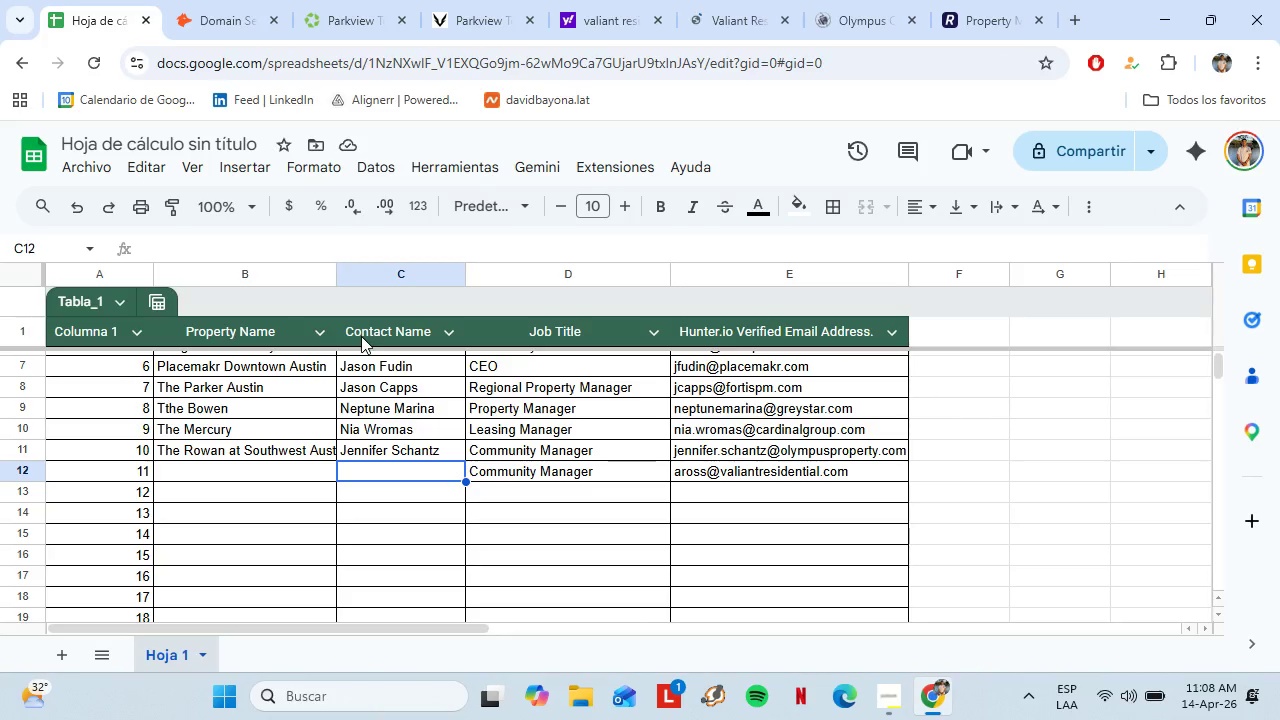 
key(Control+Shift+V)
 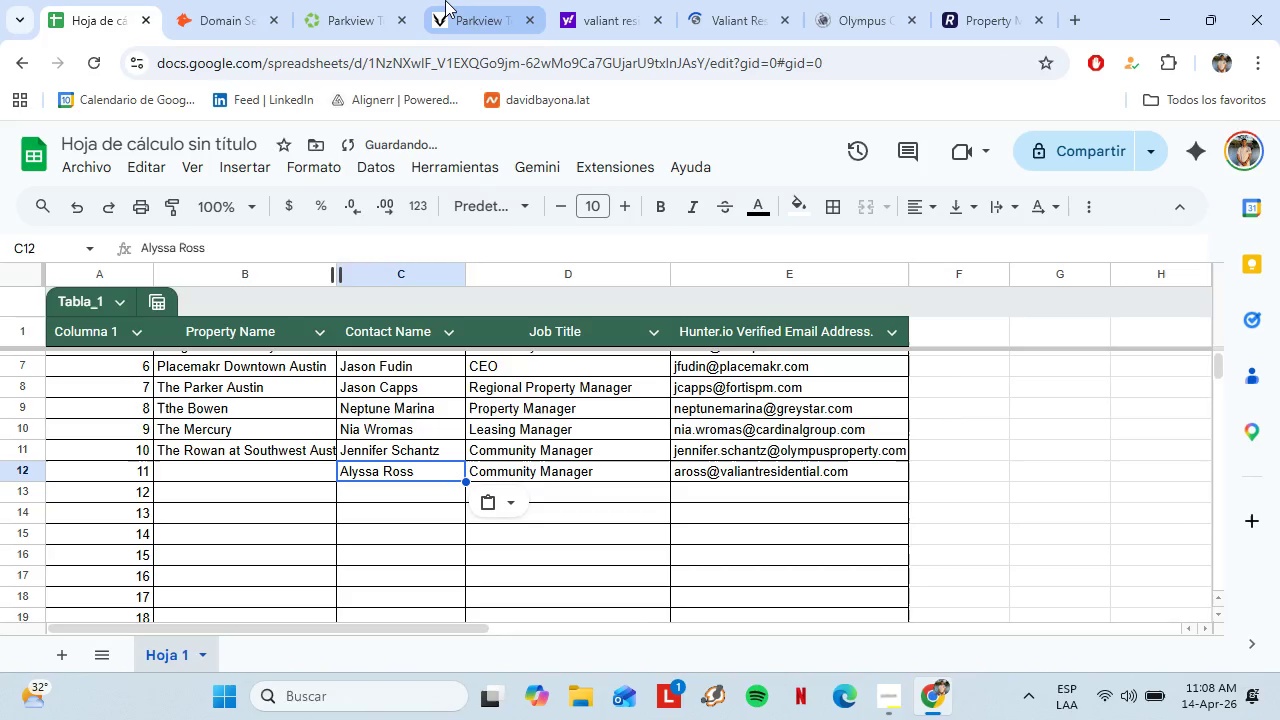 
left_click([445, 0])
 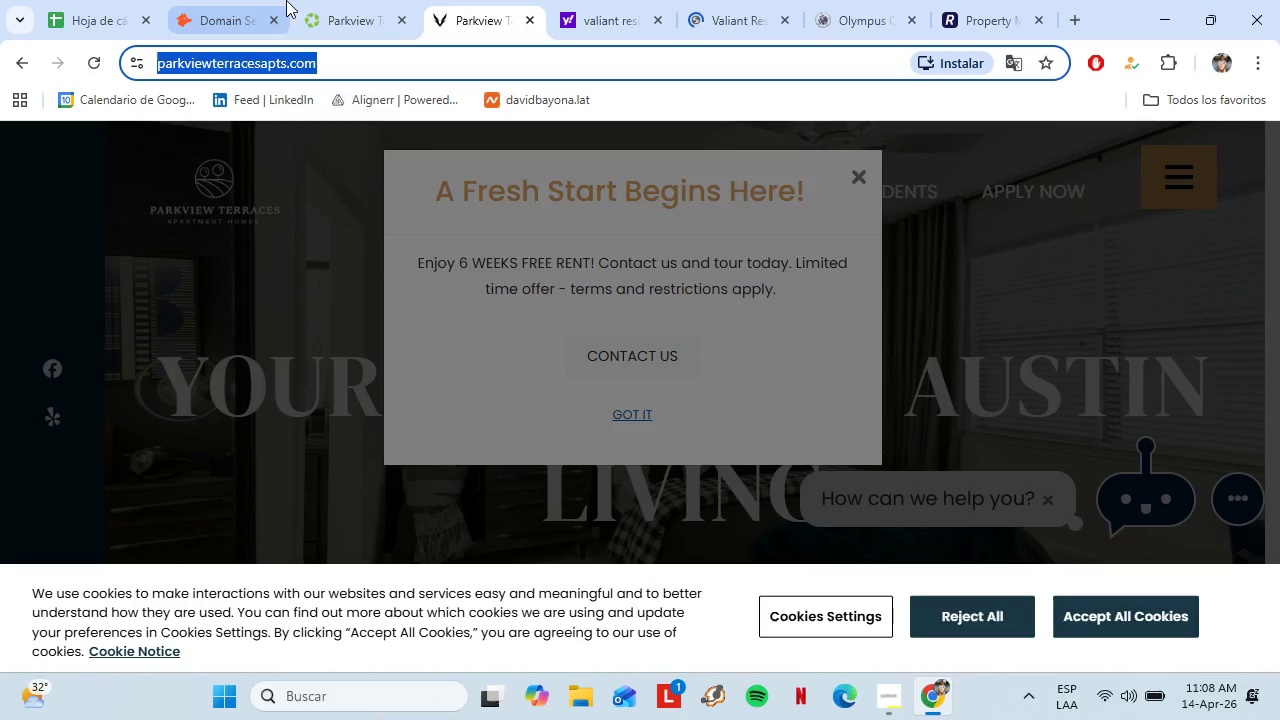 
left_click([344, 0])
 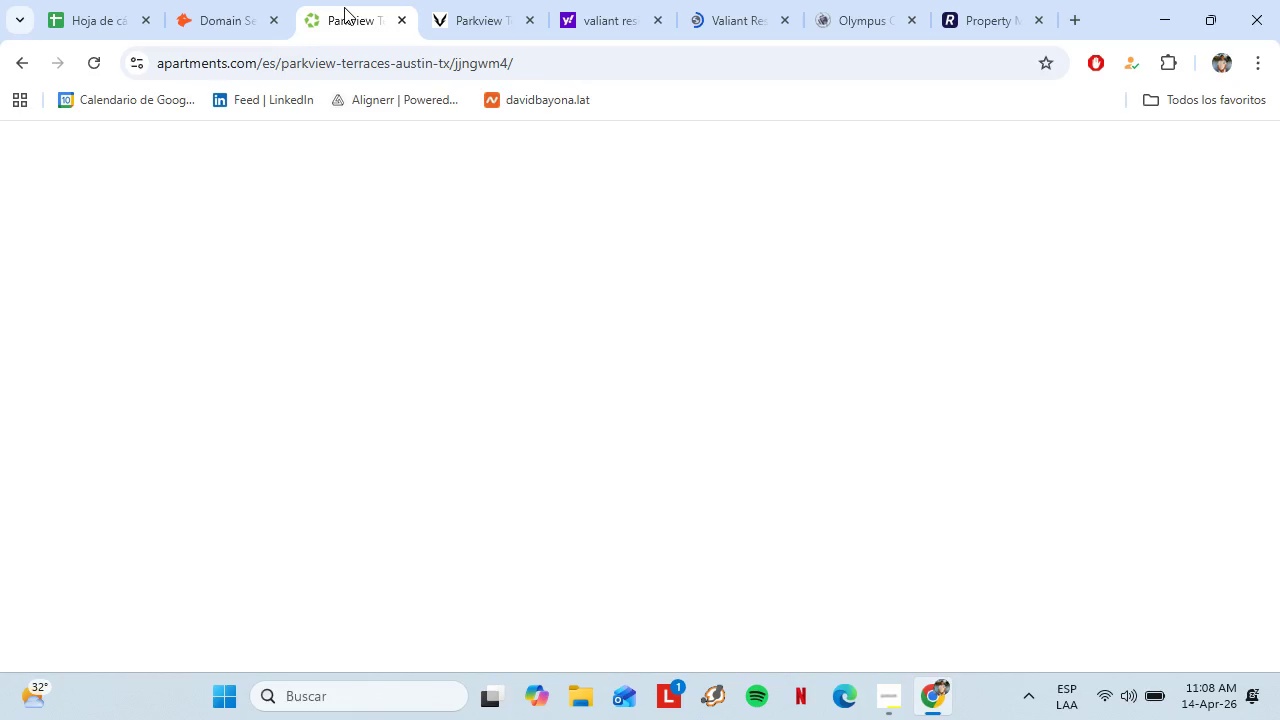 
key(Control+C)
 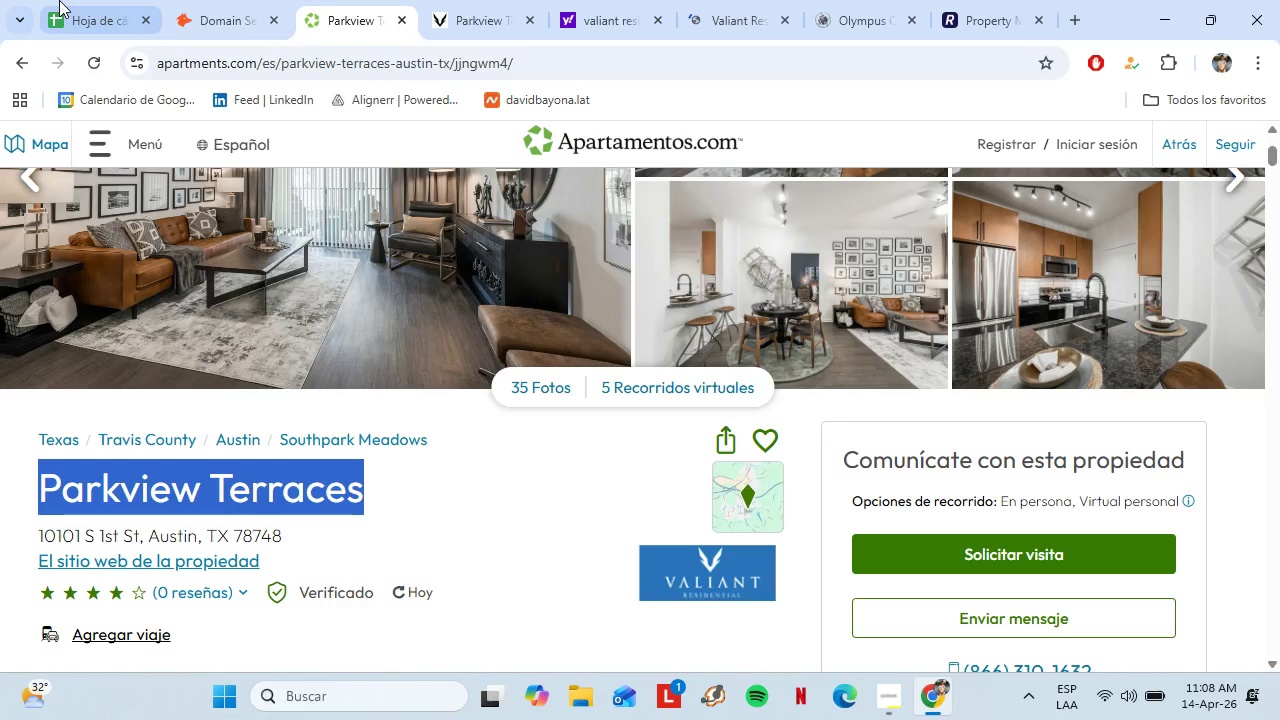 
left_click([59, 0])
 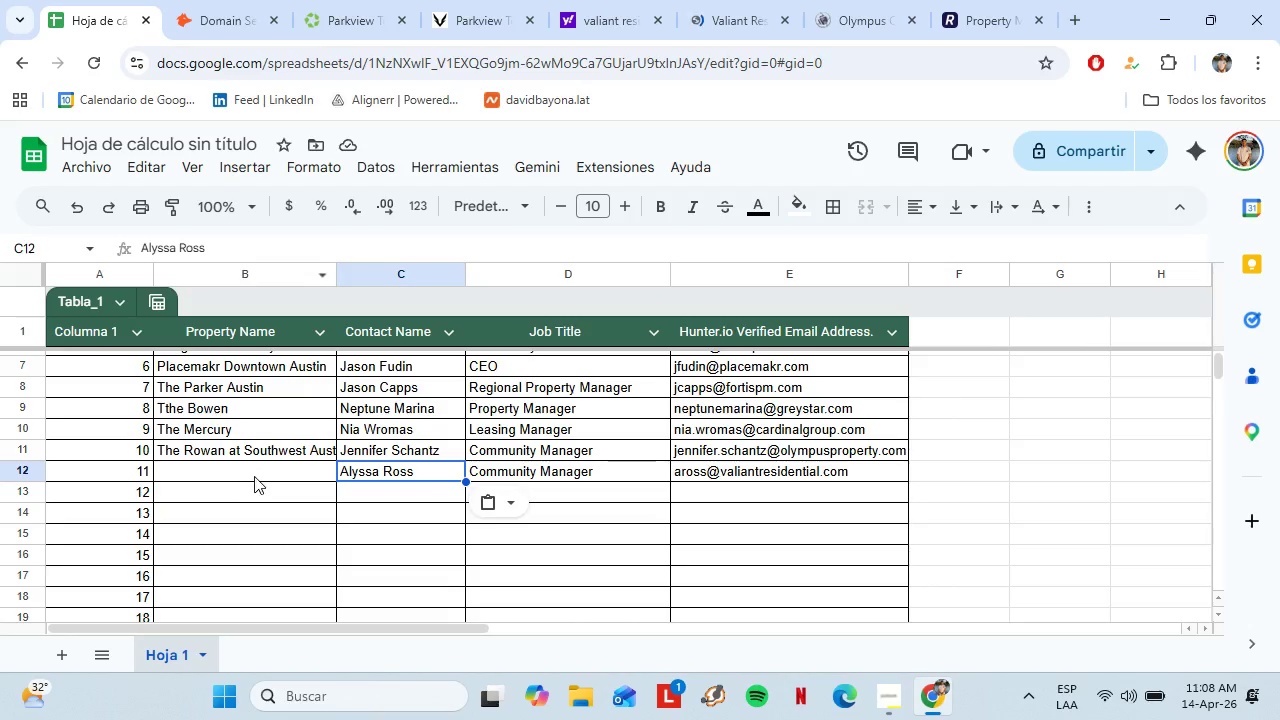 
left_click([254, 476])
 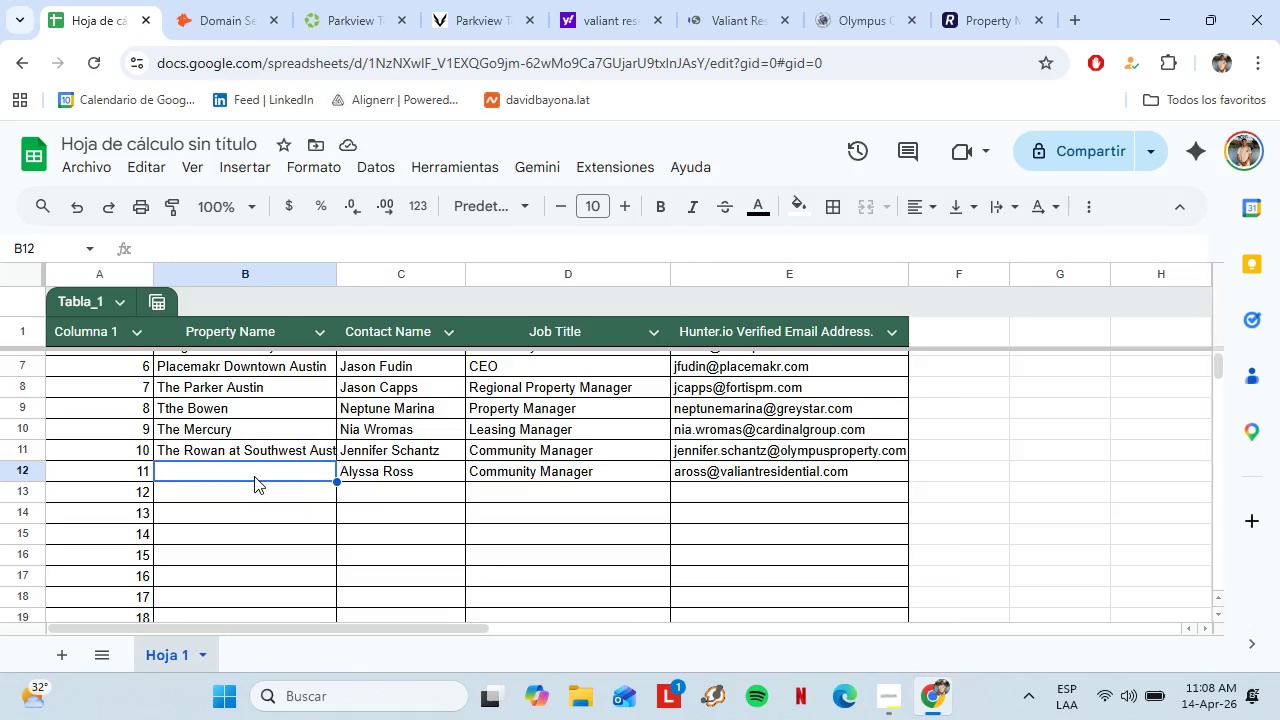 
key(Control+Shift+V)
 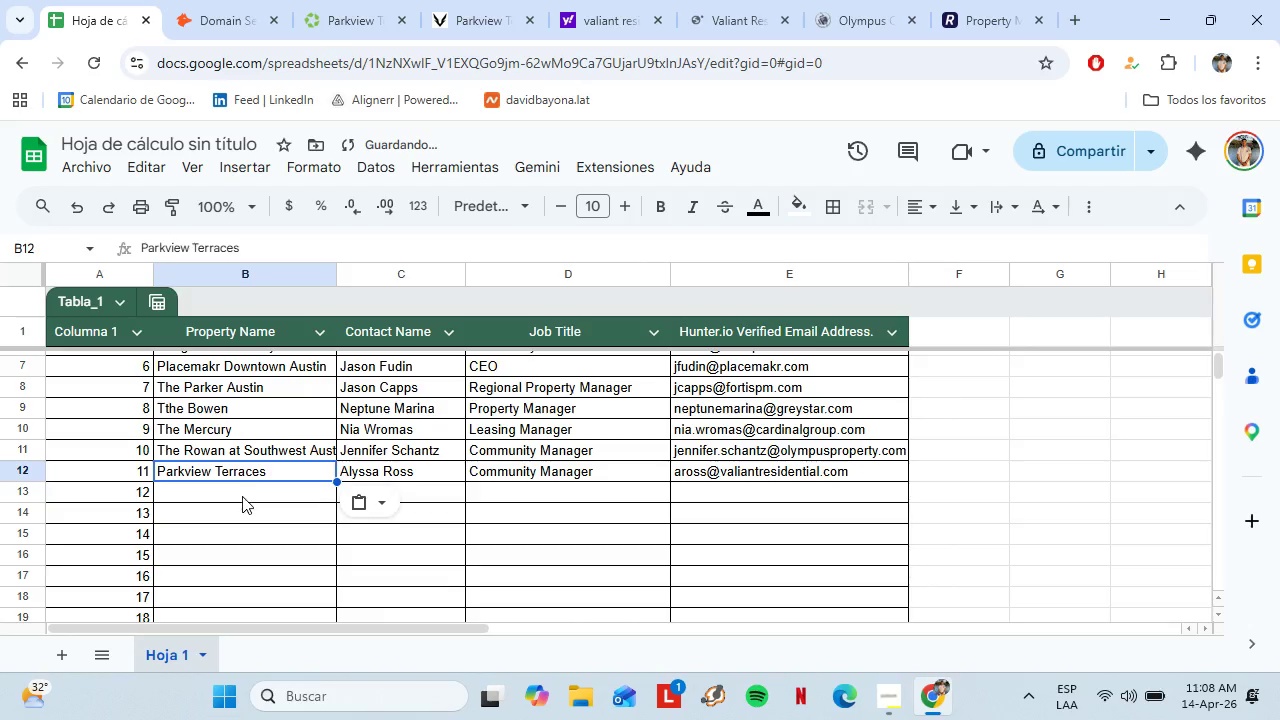 
left_click([242, 496])
 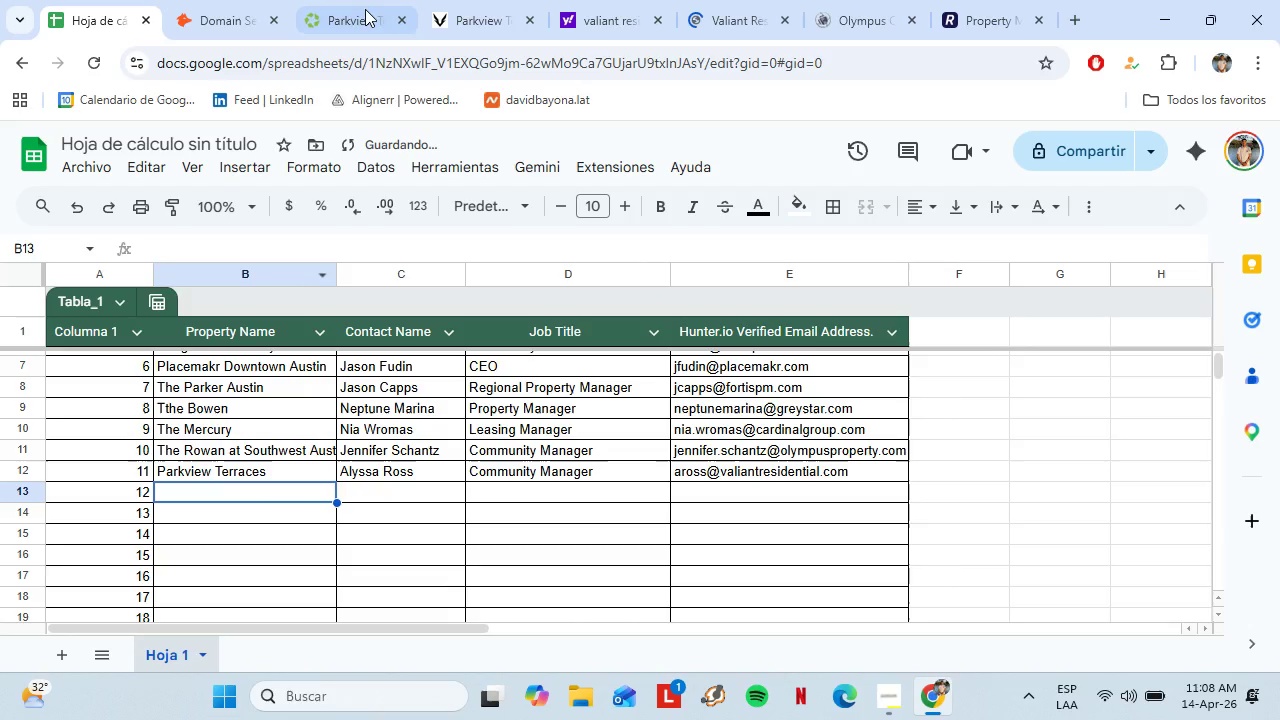 
left_click([365, 0])
 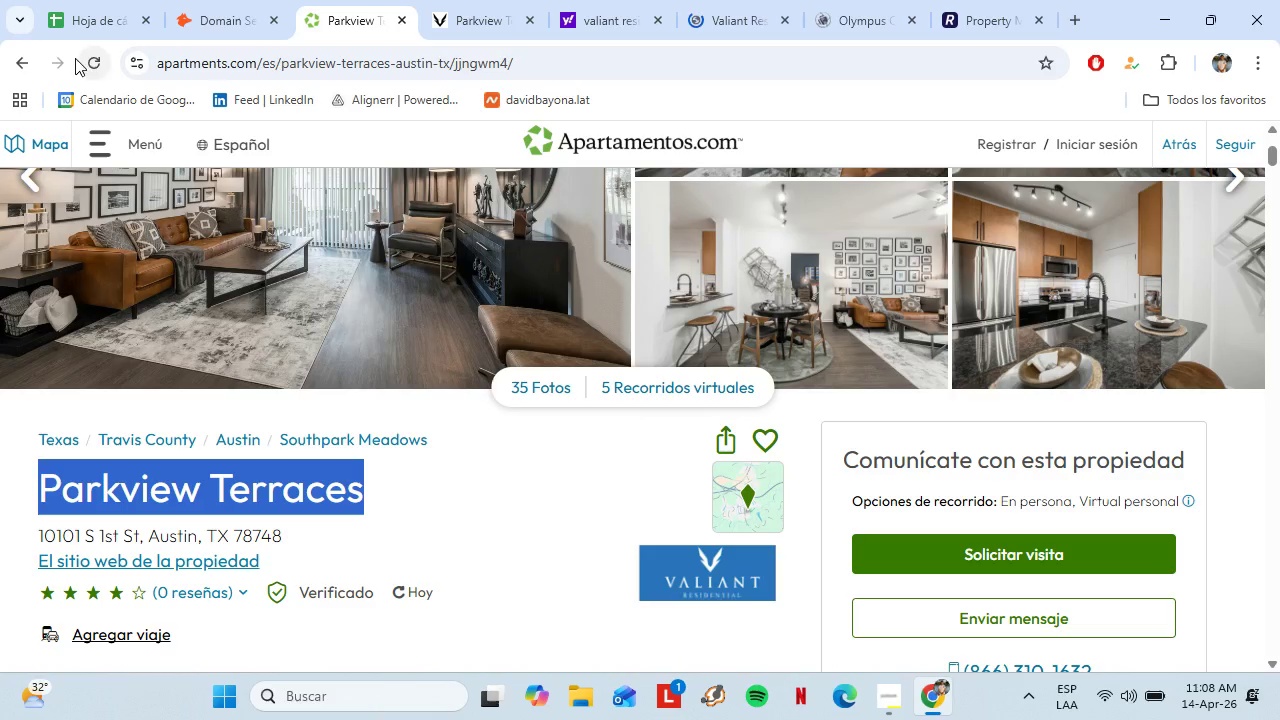 
left_click([22, 62])
 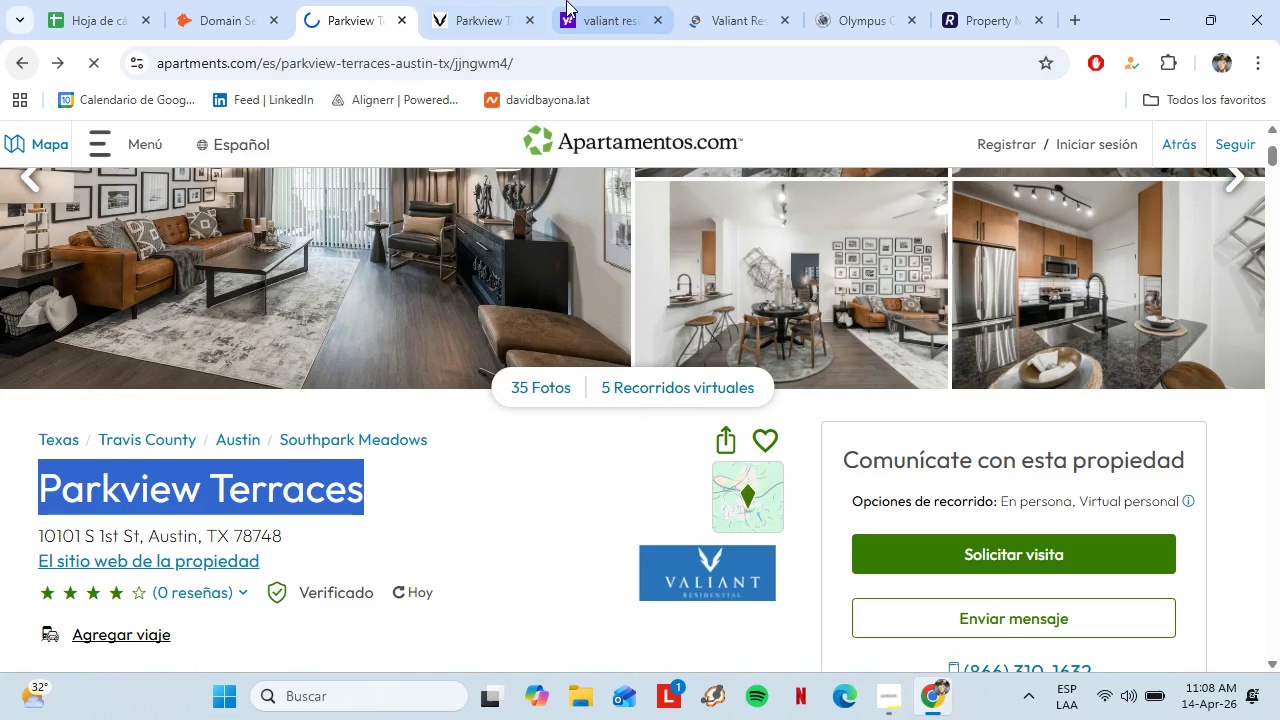 
left_click([720, 0])
 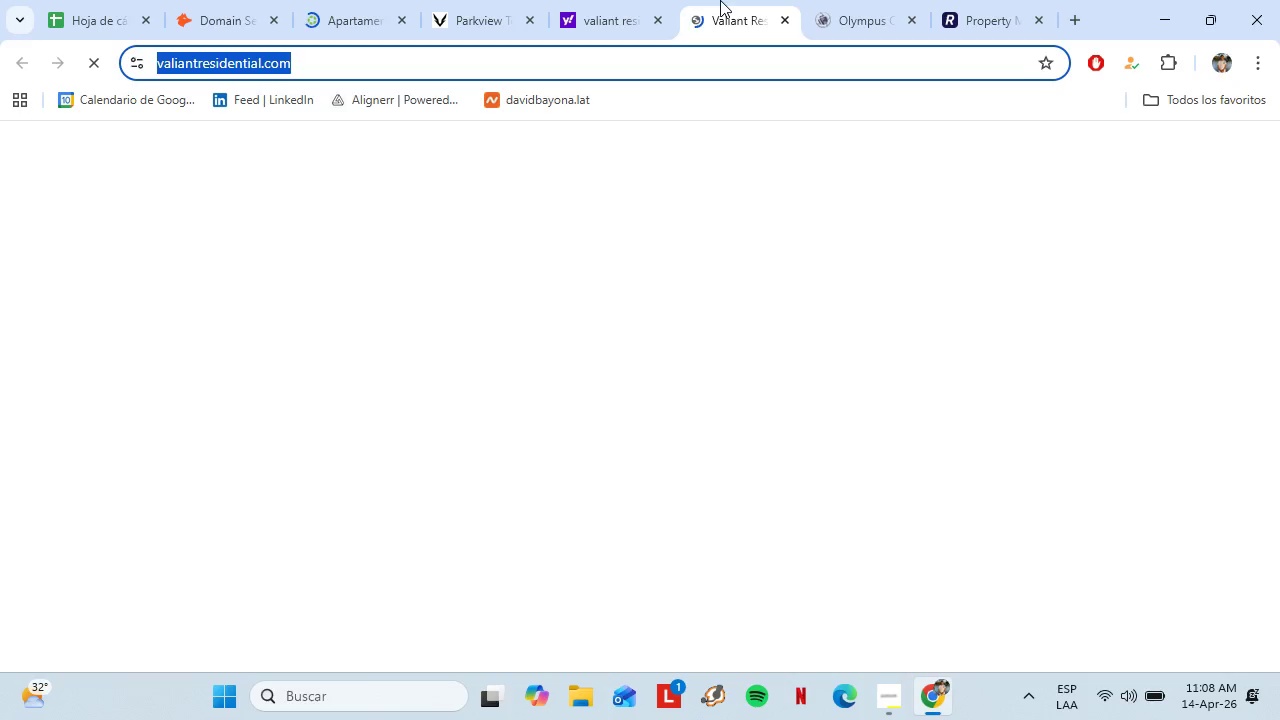 
scroll: coordinate [595, 240], scroll_direction: down, amount: 15.0
 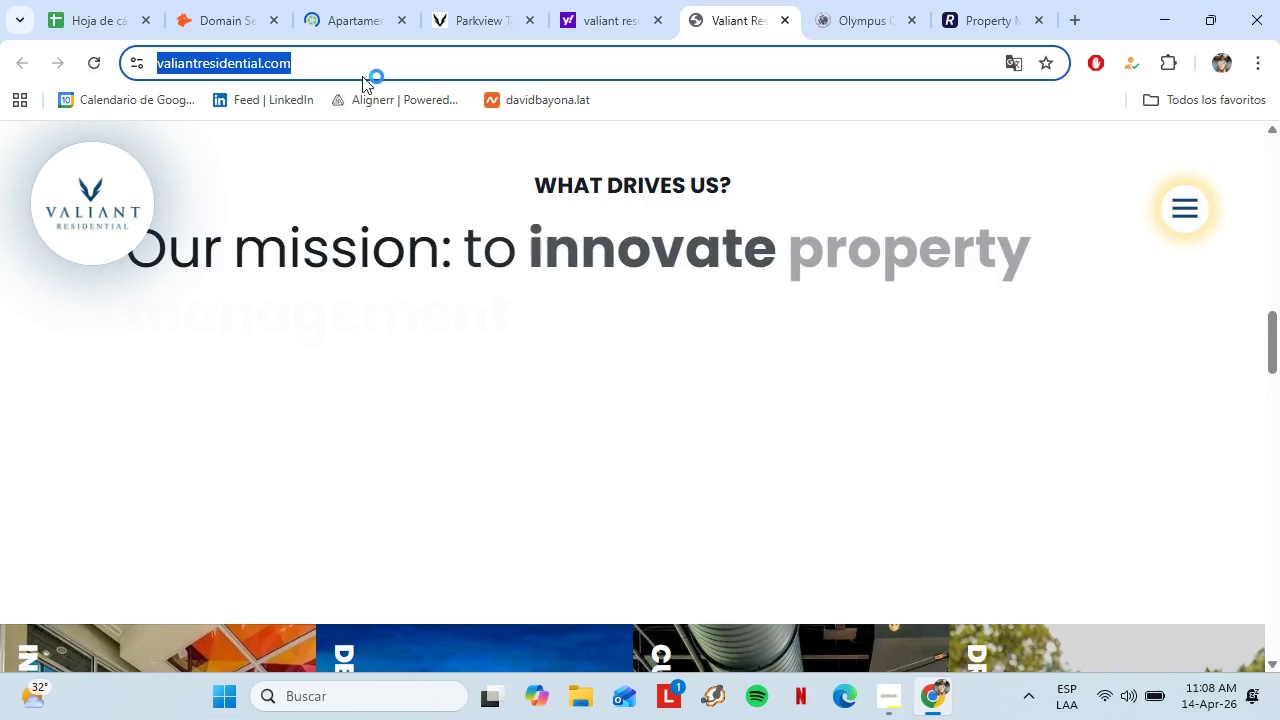 
mouse_move([771, 22])
 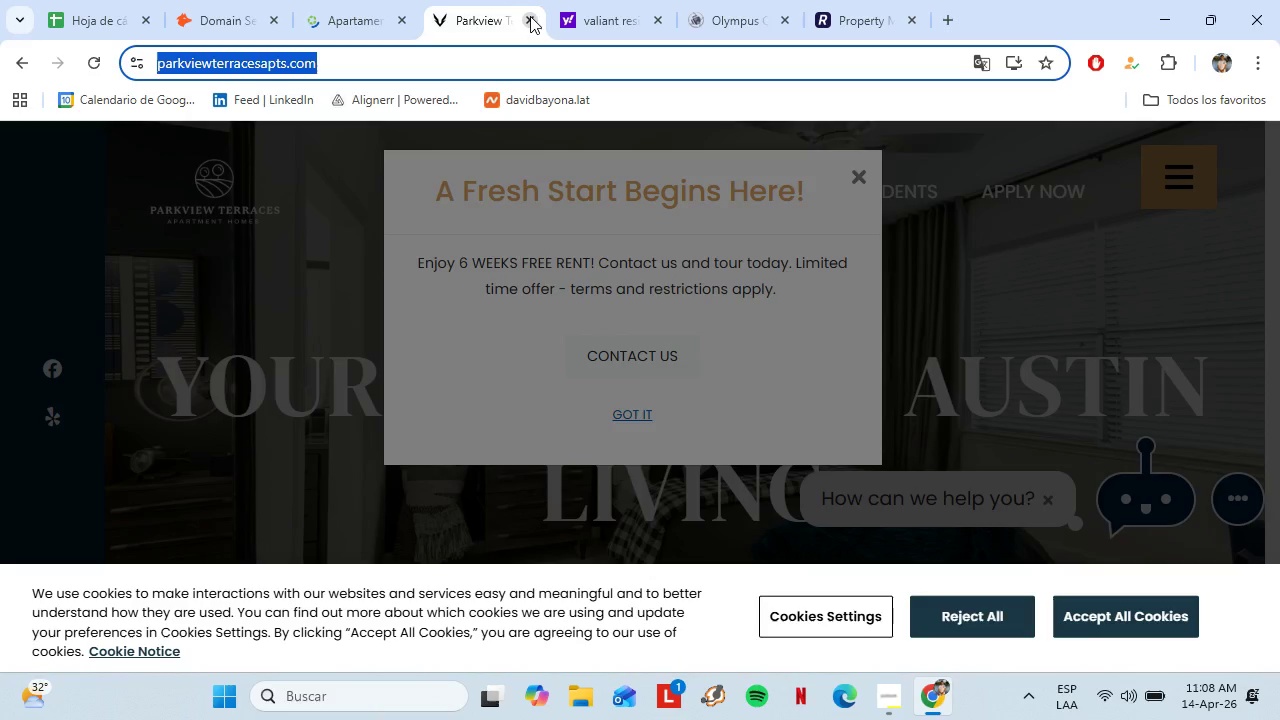 
left_click([530, 19])
 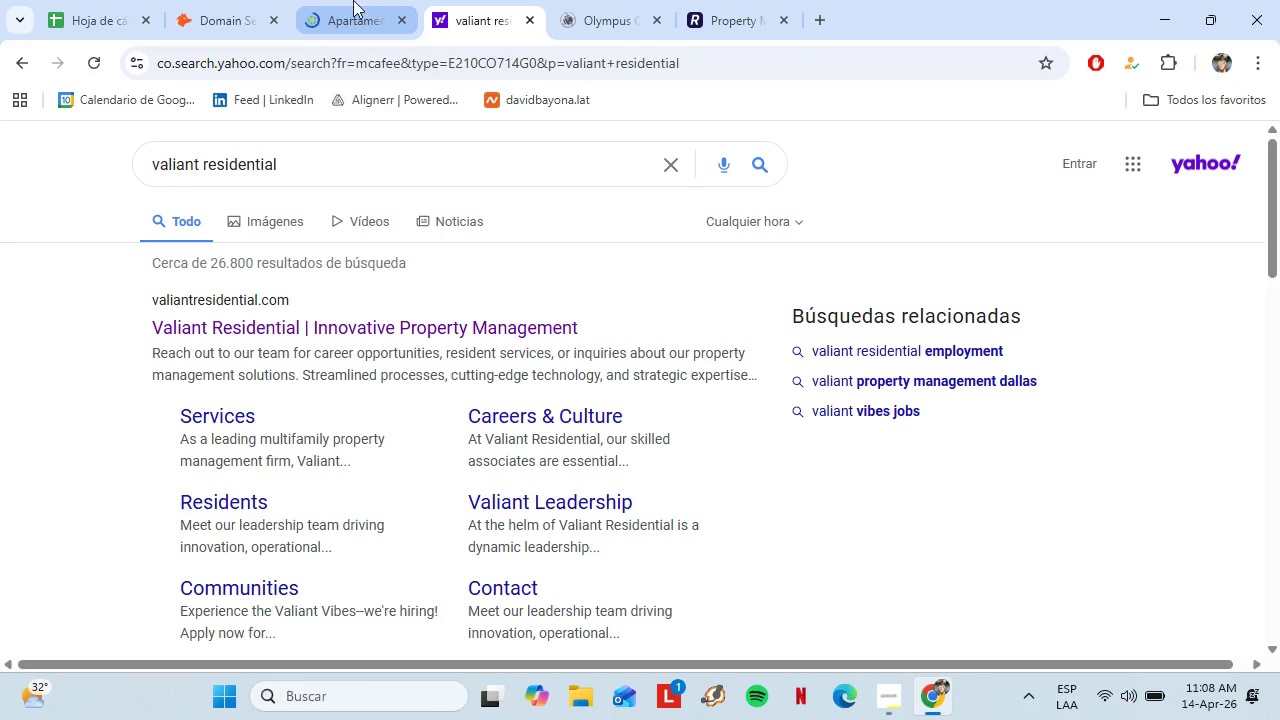 
left_click([353, 0])
 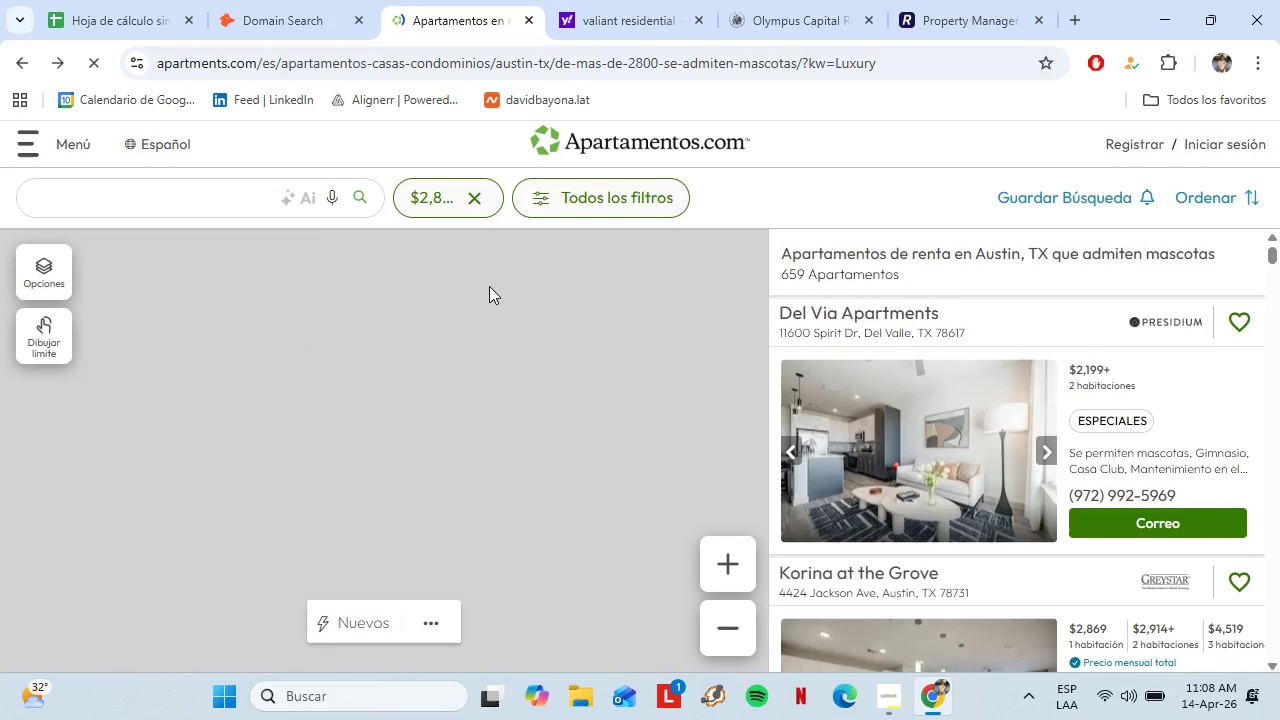 
wait(8.89)
 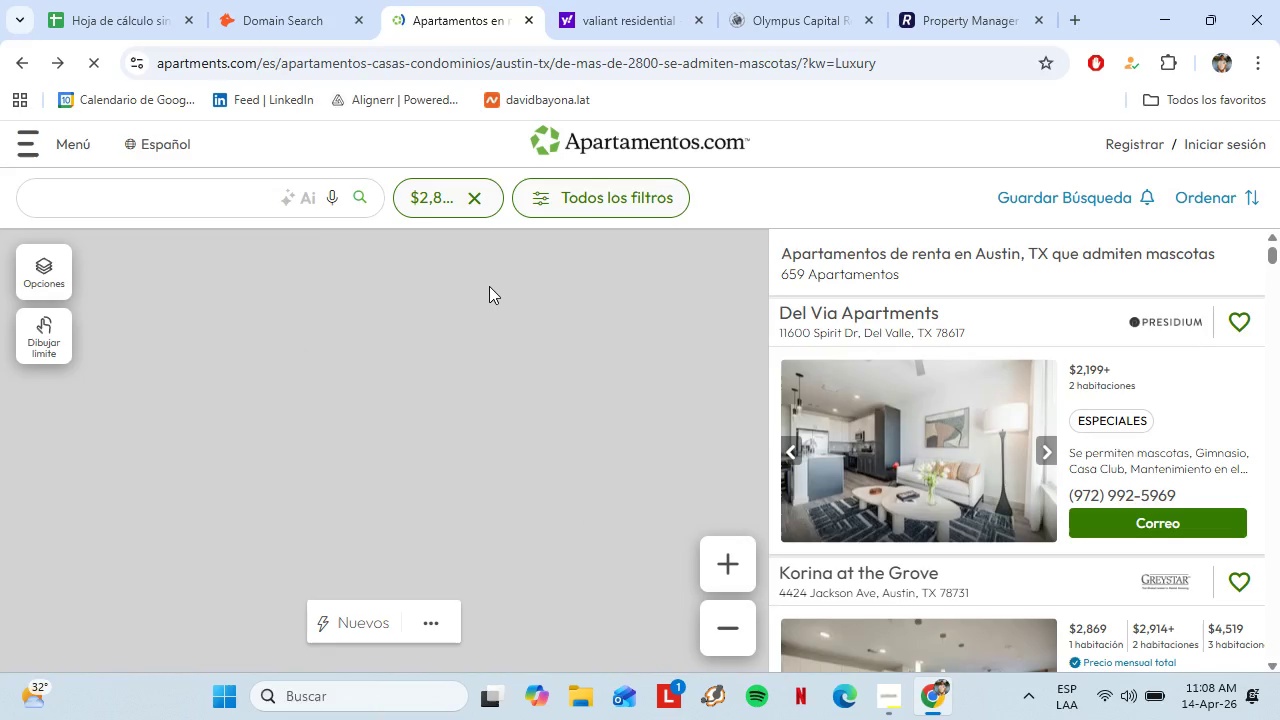 
scroll: coordinate [905, 397], scroll_direction: down, amount: 2.0
 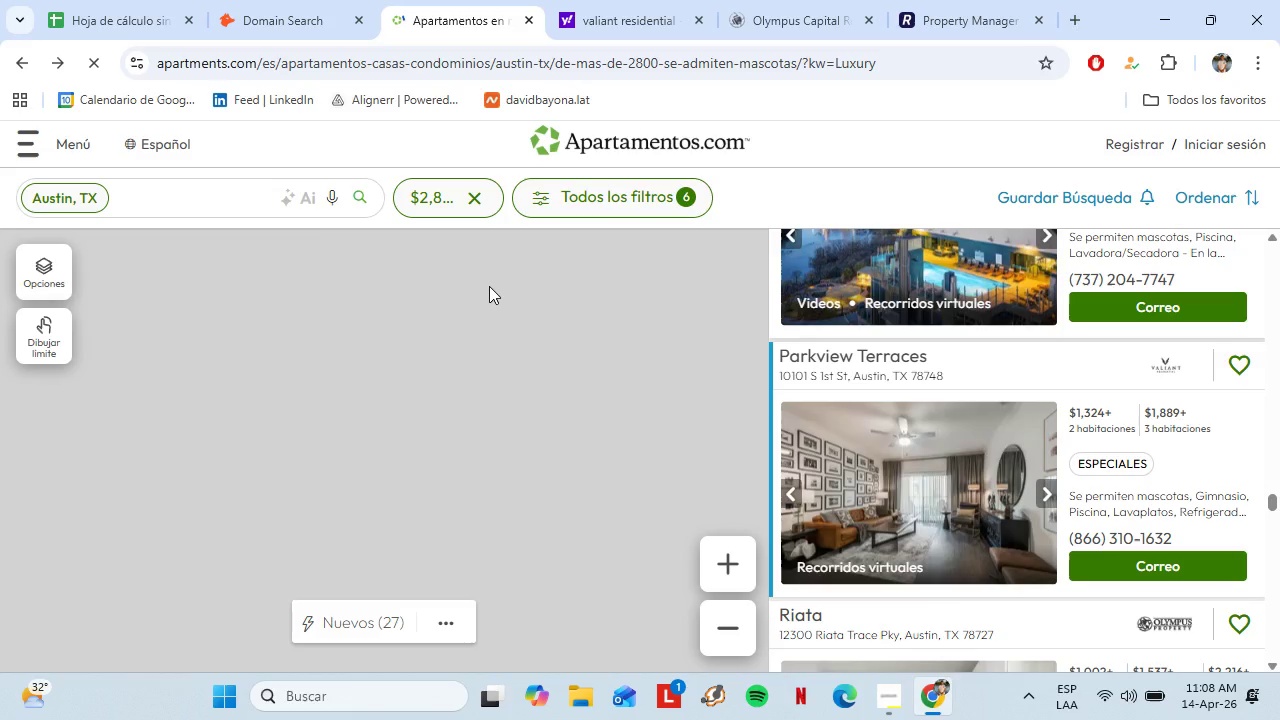 
left_click([842, 379])
 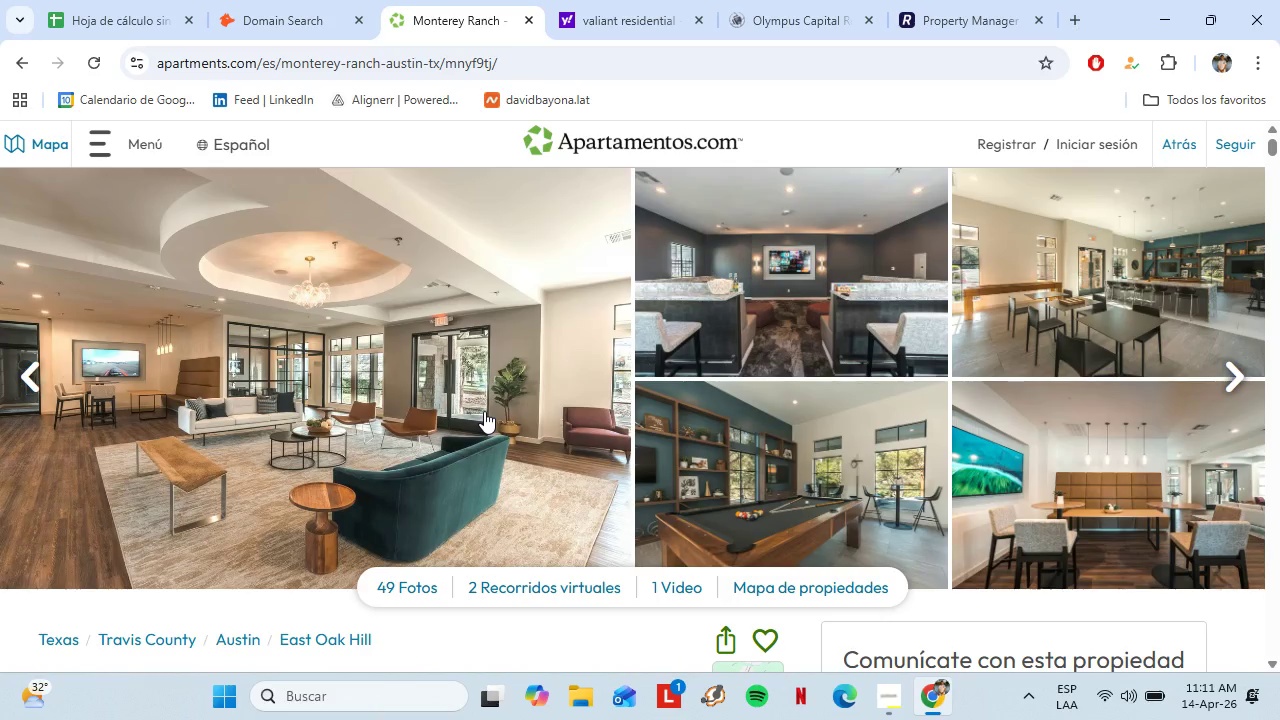 
scroll: coordinate [924, 411], scroll_direction: down, amount: 3.0
 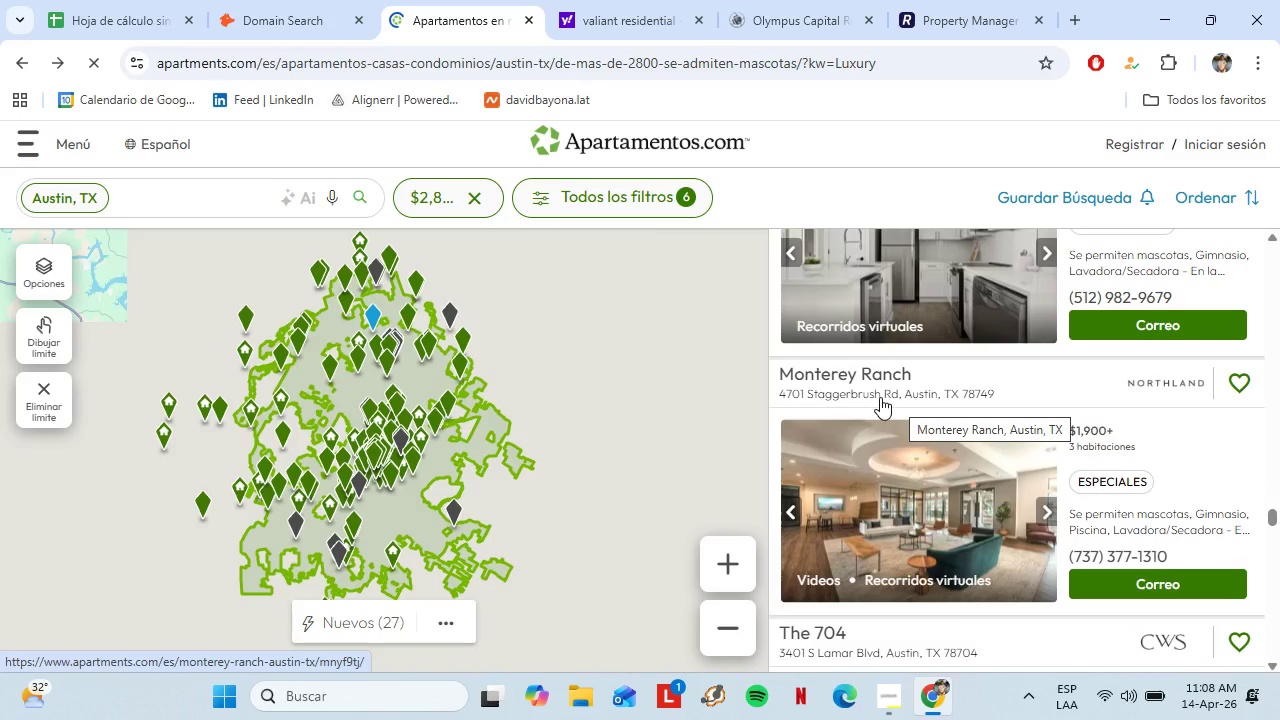 
wait(194.5)
 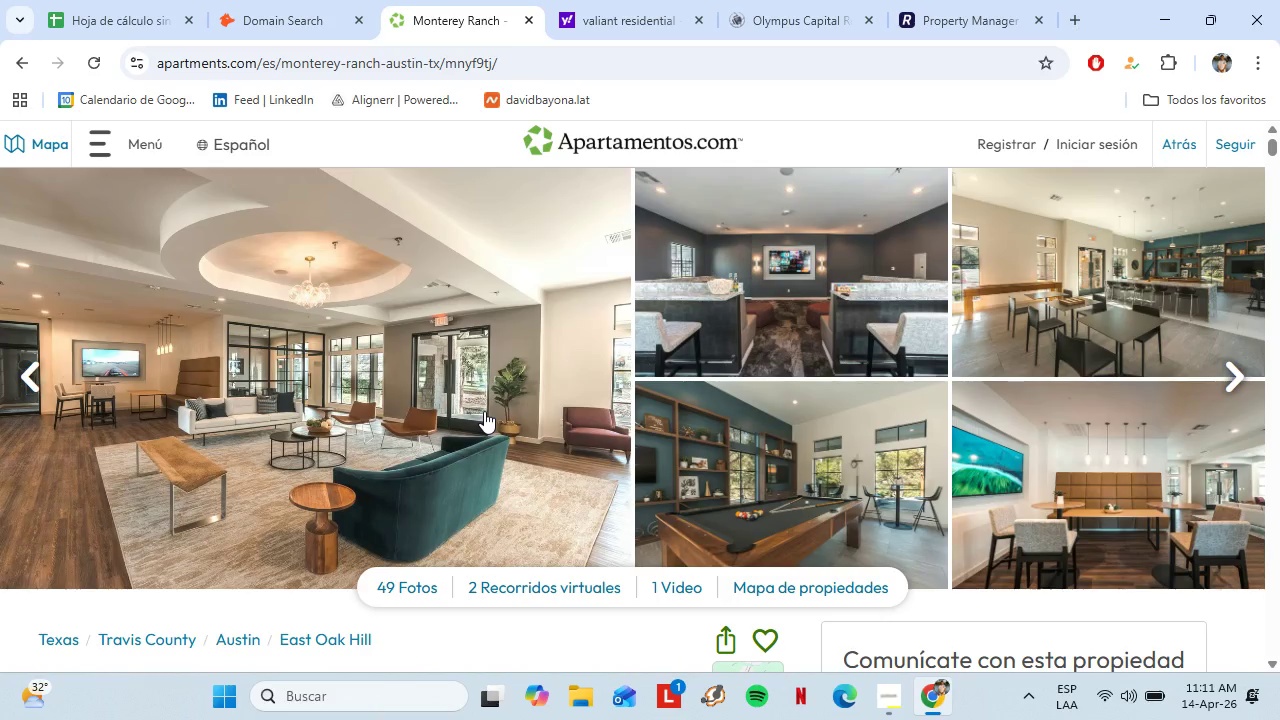 
scroll: coordinate [570, 429], scroll_direction: down, amount: 3.0
 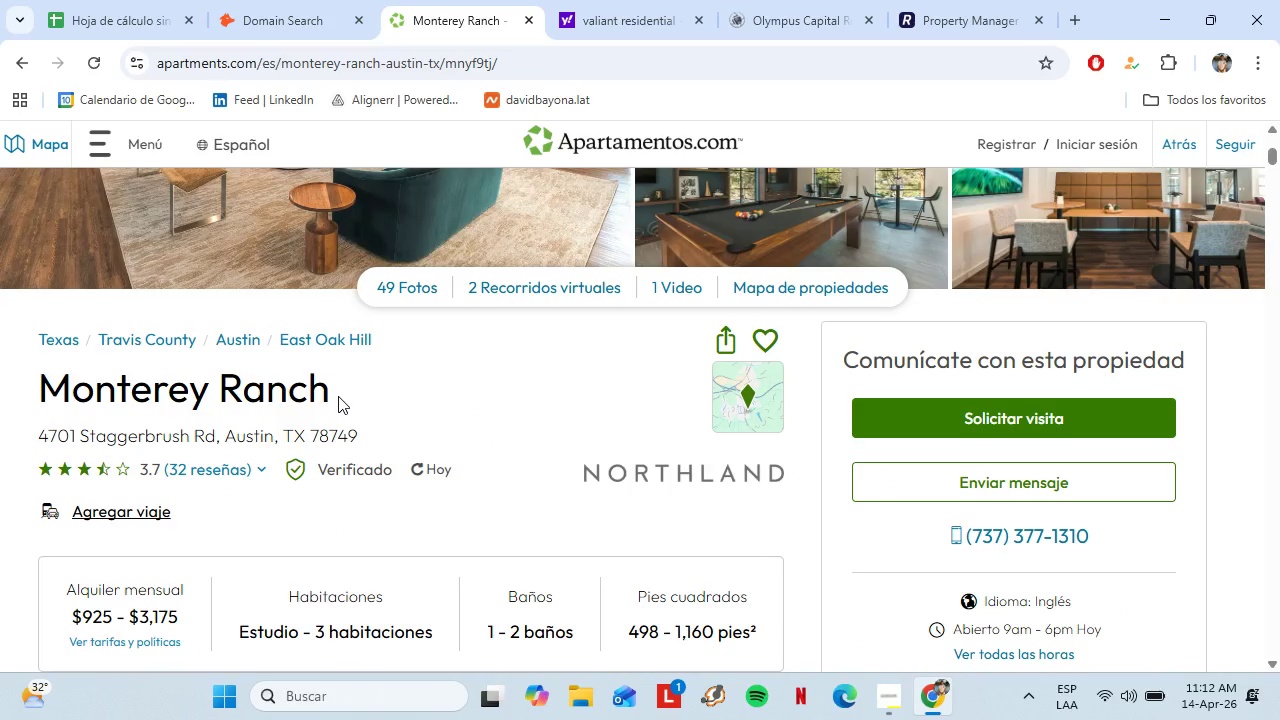 
left_click_drag(start_coordinate=[335, 396], to_coordinate=[0, 394])
 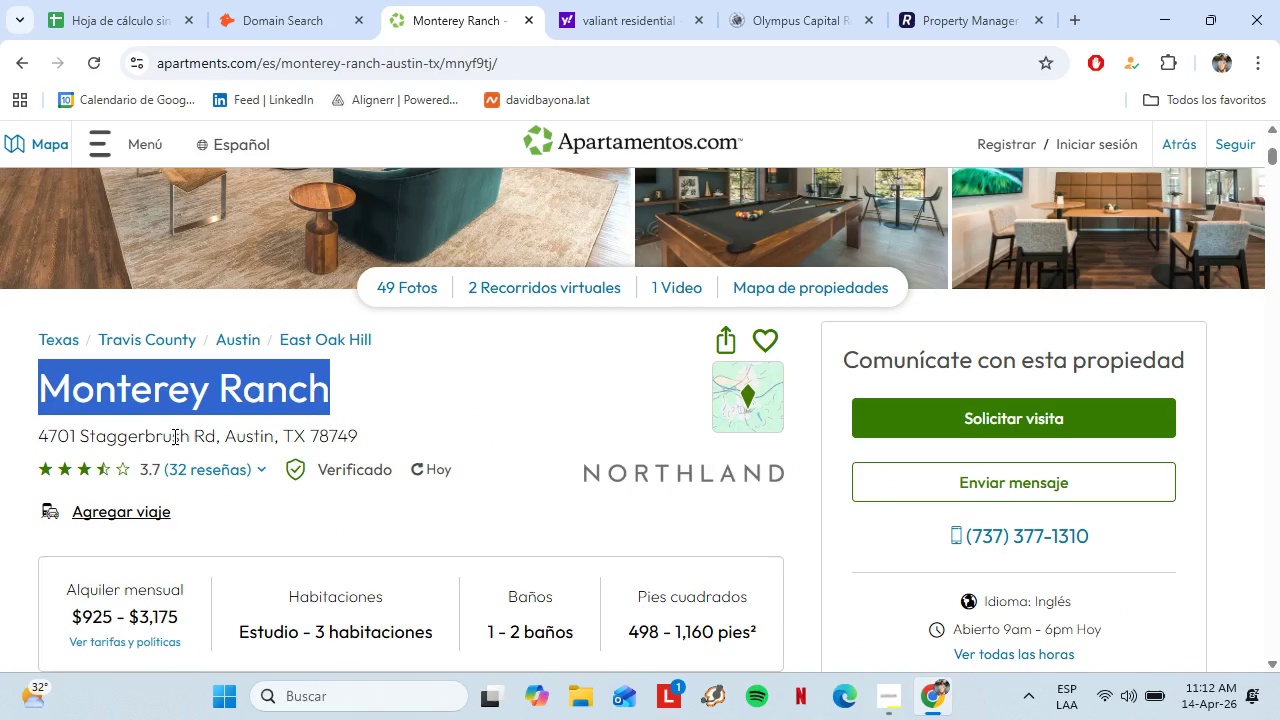 
key(Control+C)
 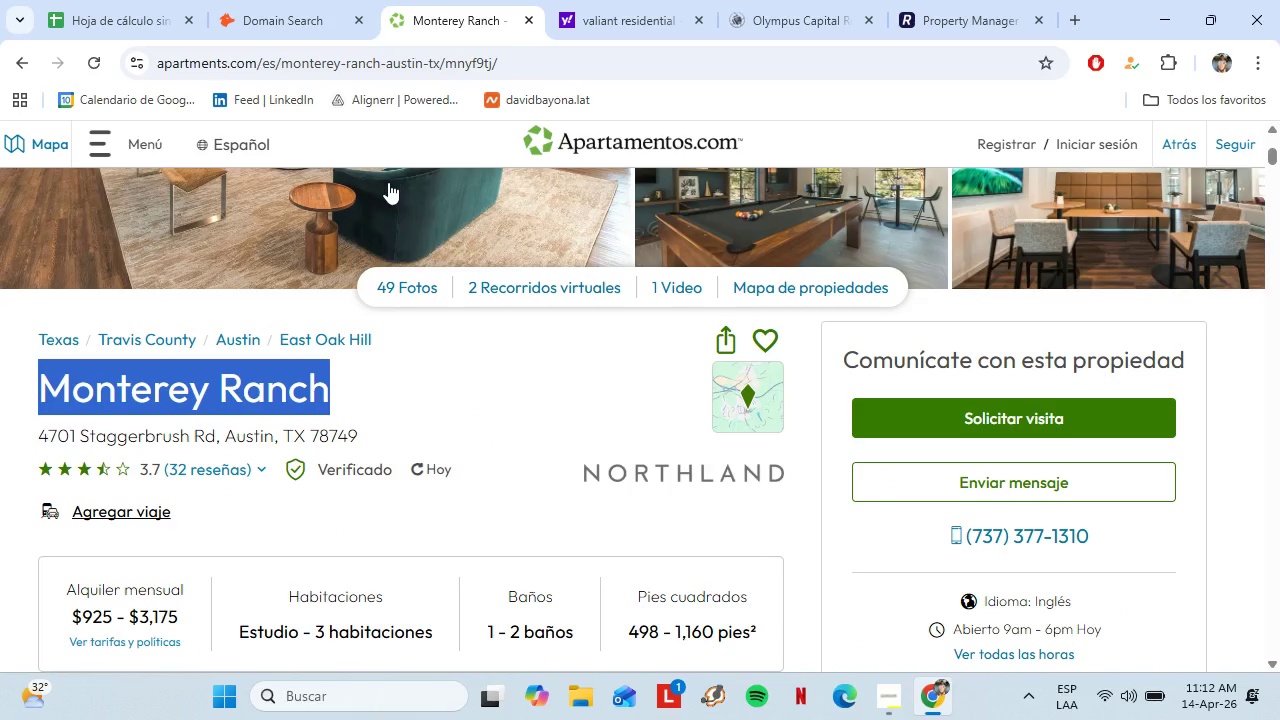 
left_click([589, 0])
 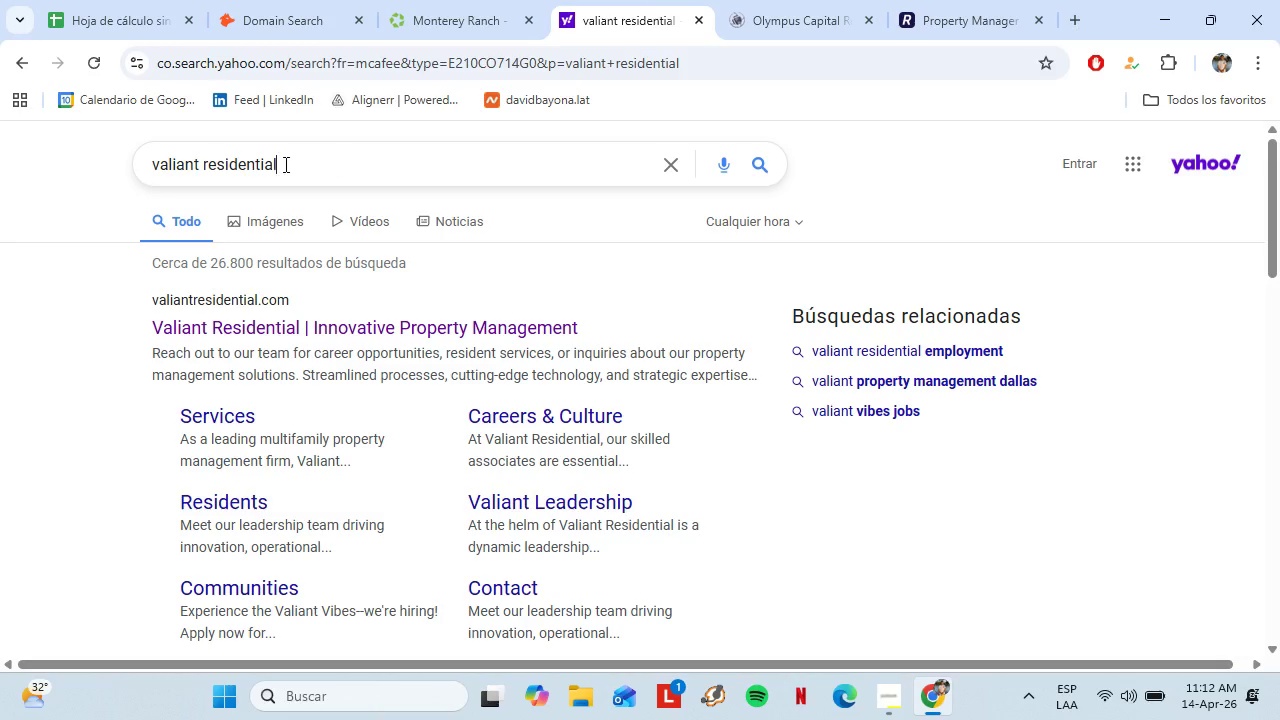 
left_click_drag(start_coordinate=[326, 162], to_coordinate=[112, 188])
 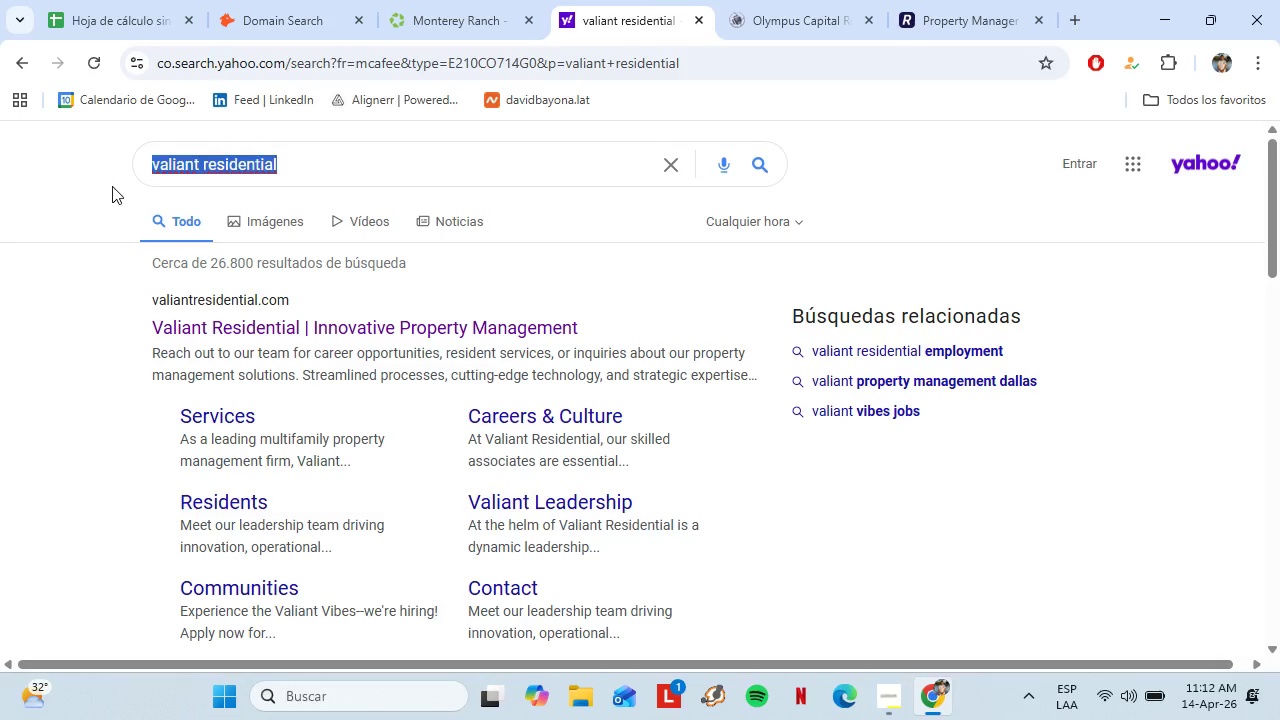 
key(Control+V)
 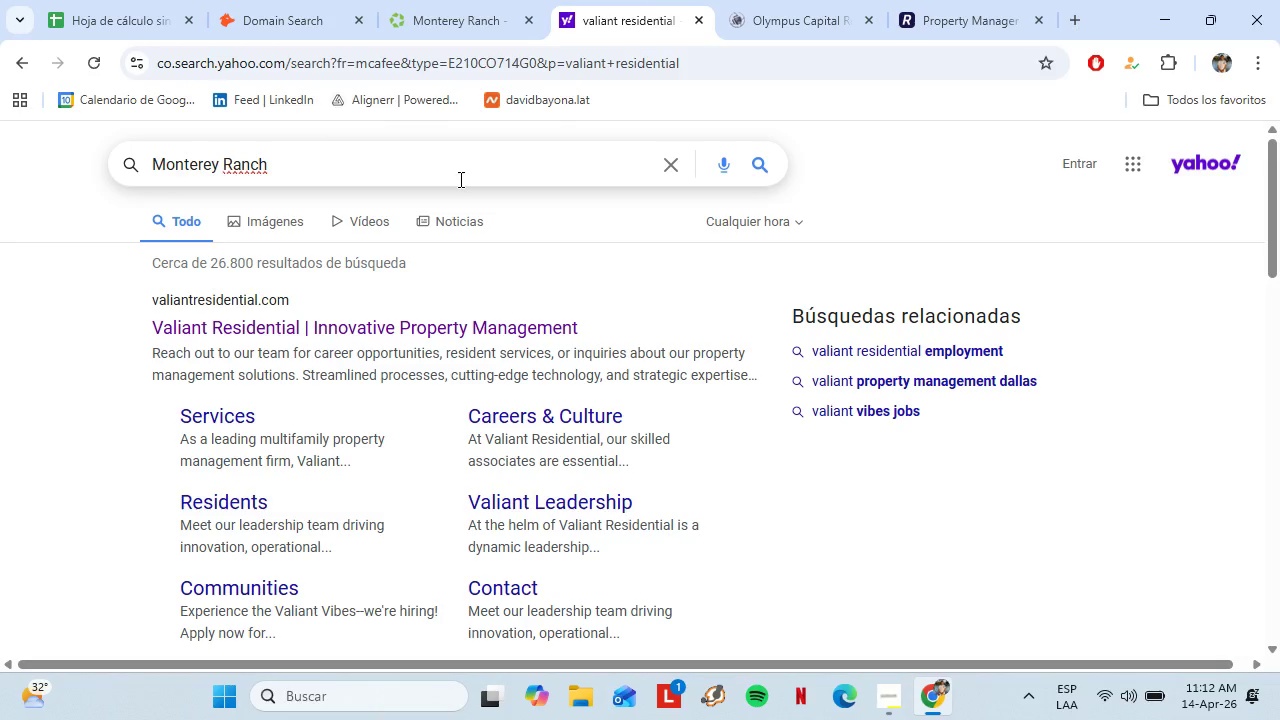 
key(Enter)
 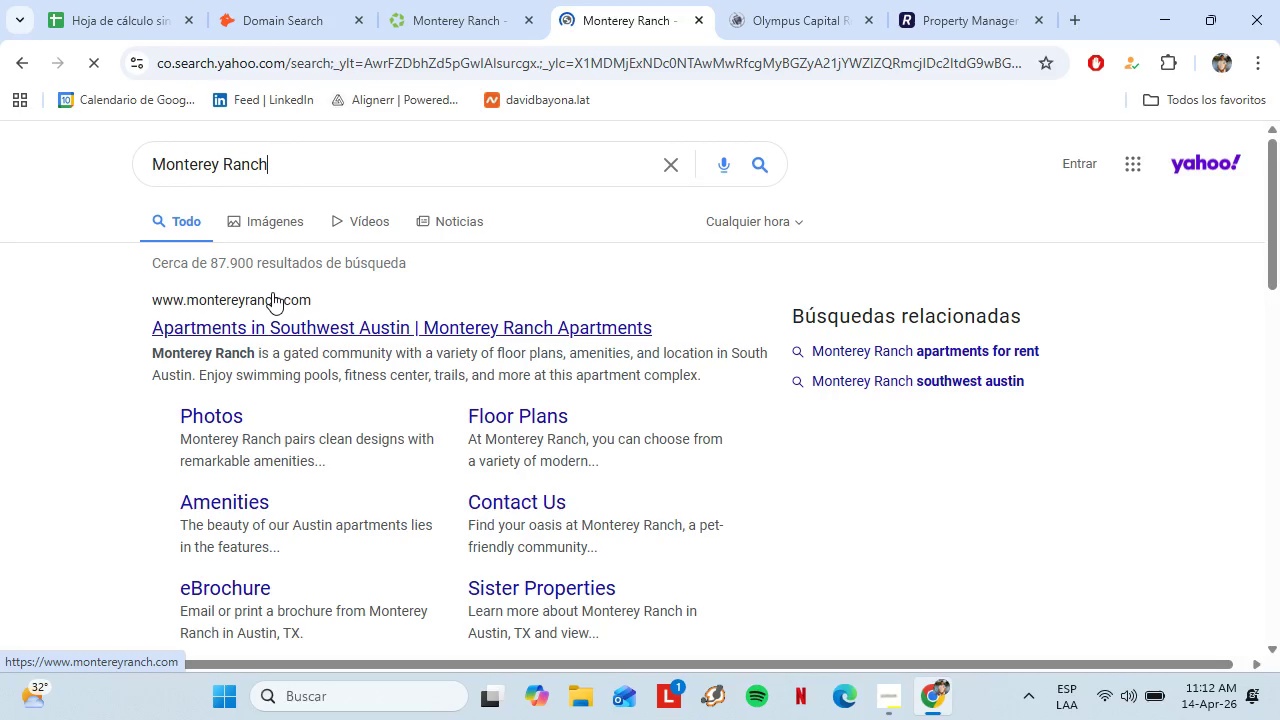 
scroll: coordinate [272, 292], scroll_direction: down, amount: 1.0
 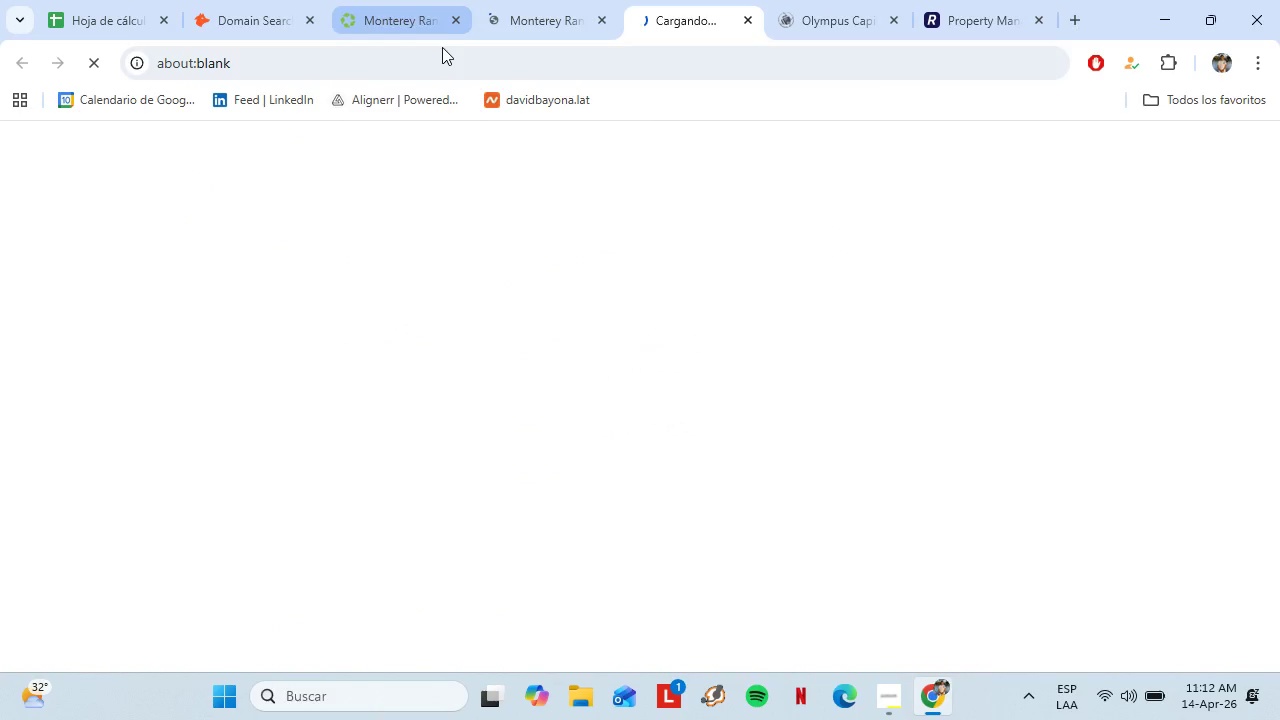 
left_click([437, 0])
 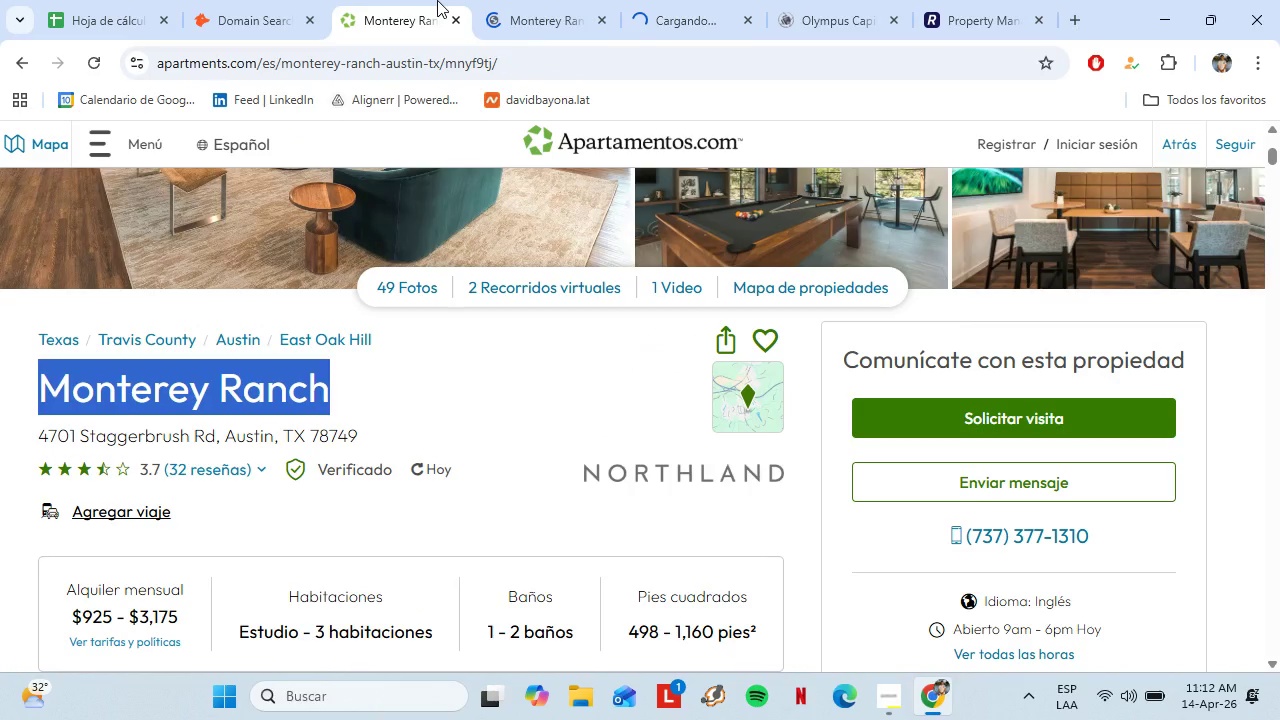 
left_click([417, 387])
 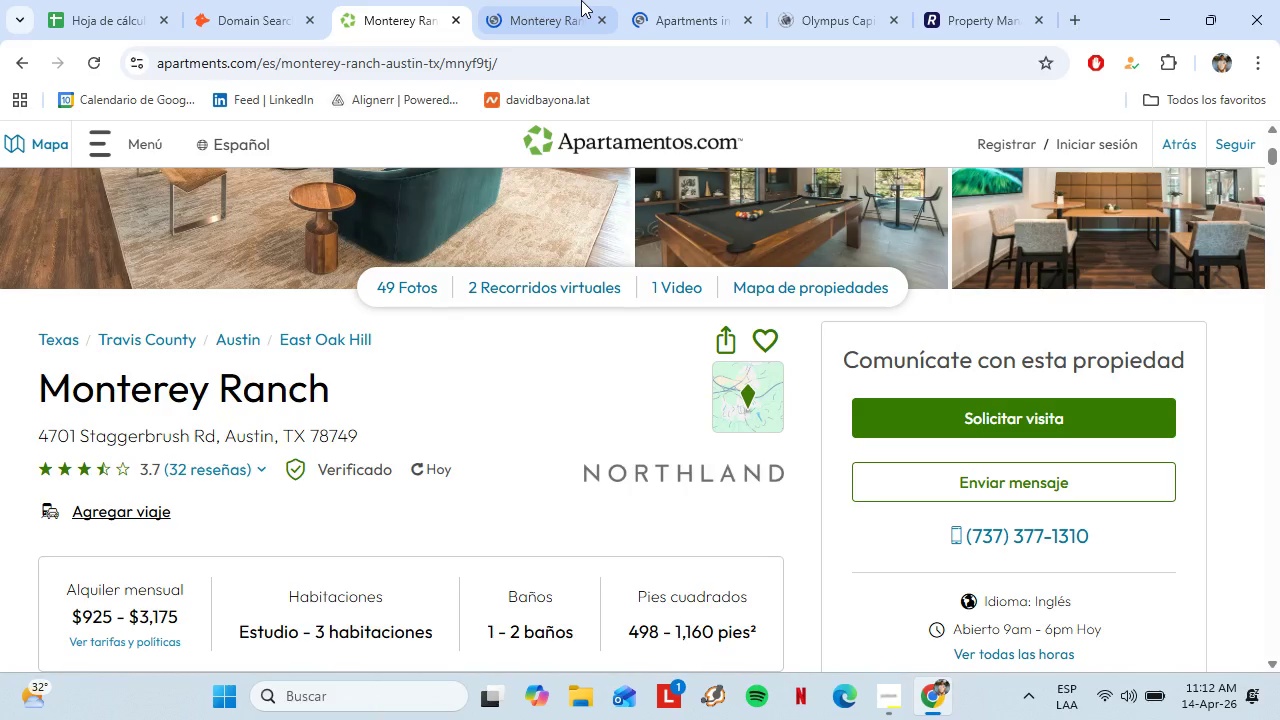 
left_click([572, 0])
 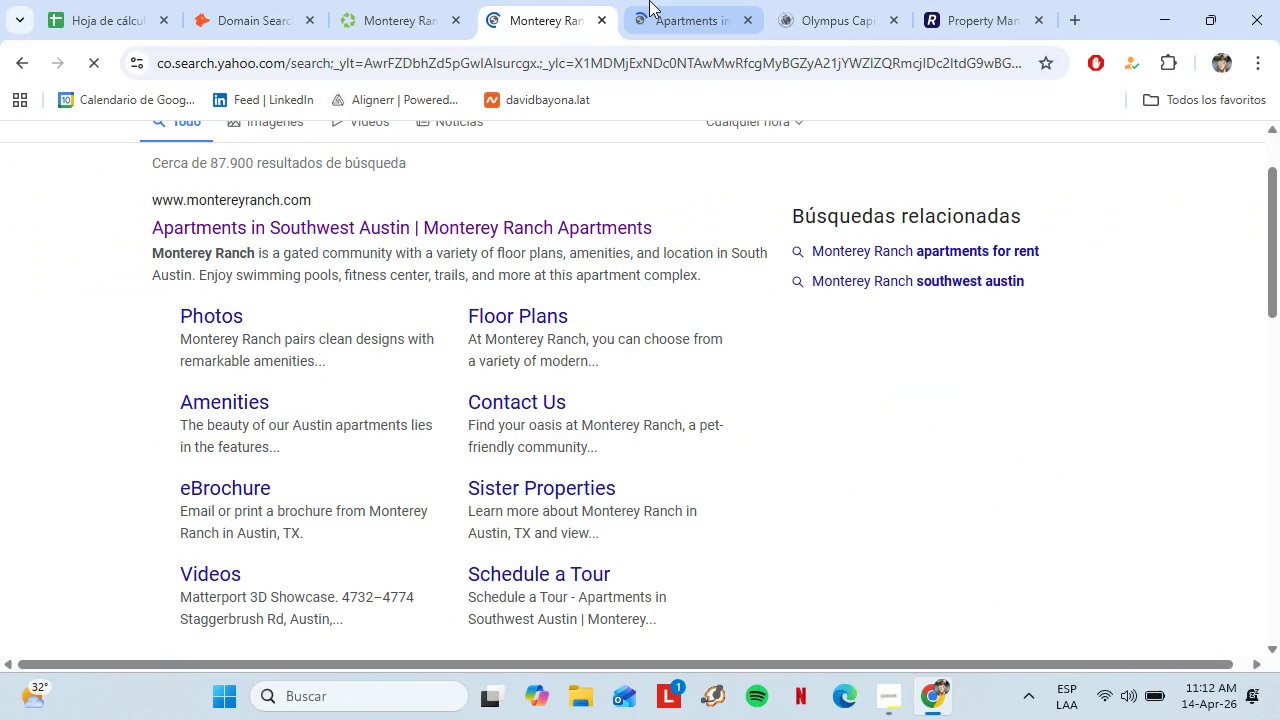 
left_click([649, 0])
 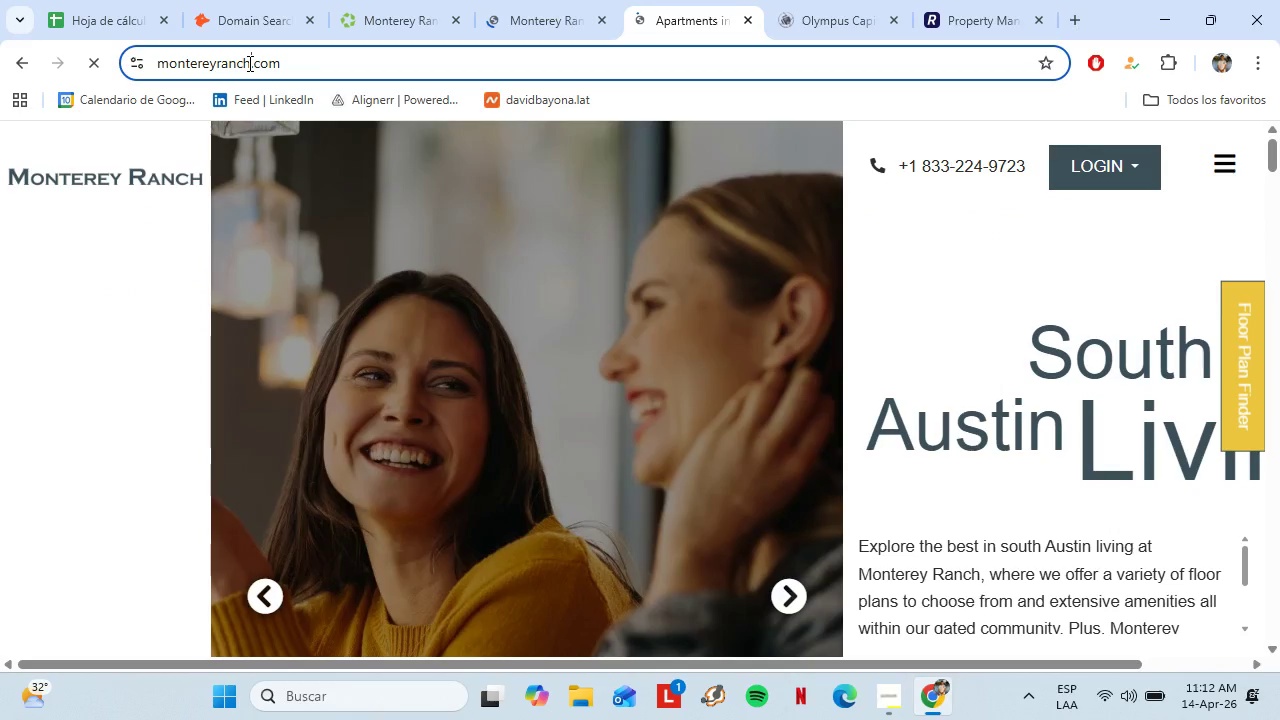 
key(Control+C)
 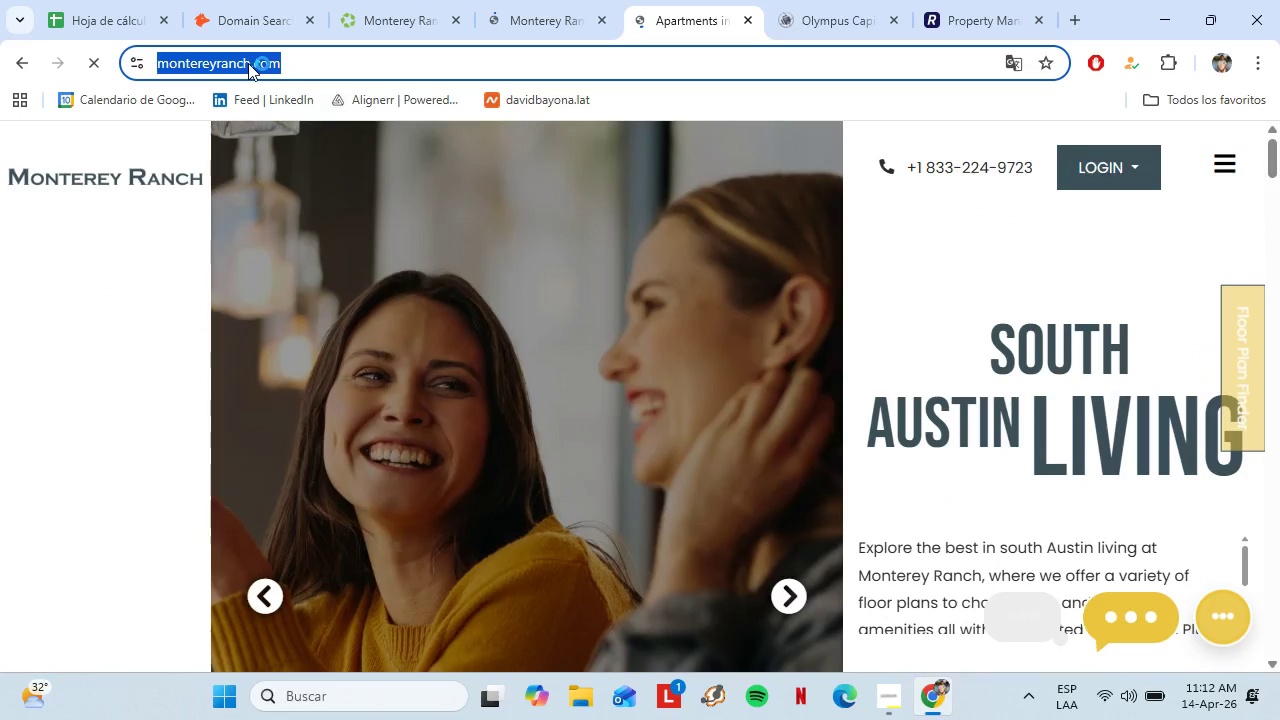 
left_click([92, 0])
 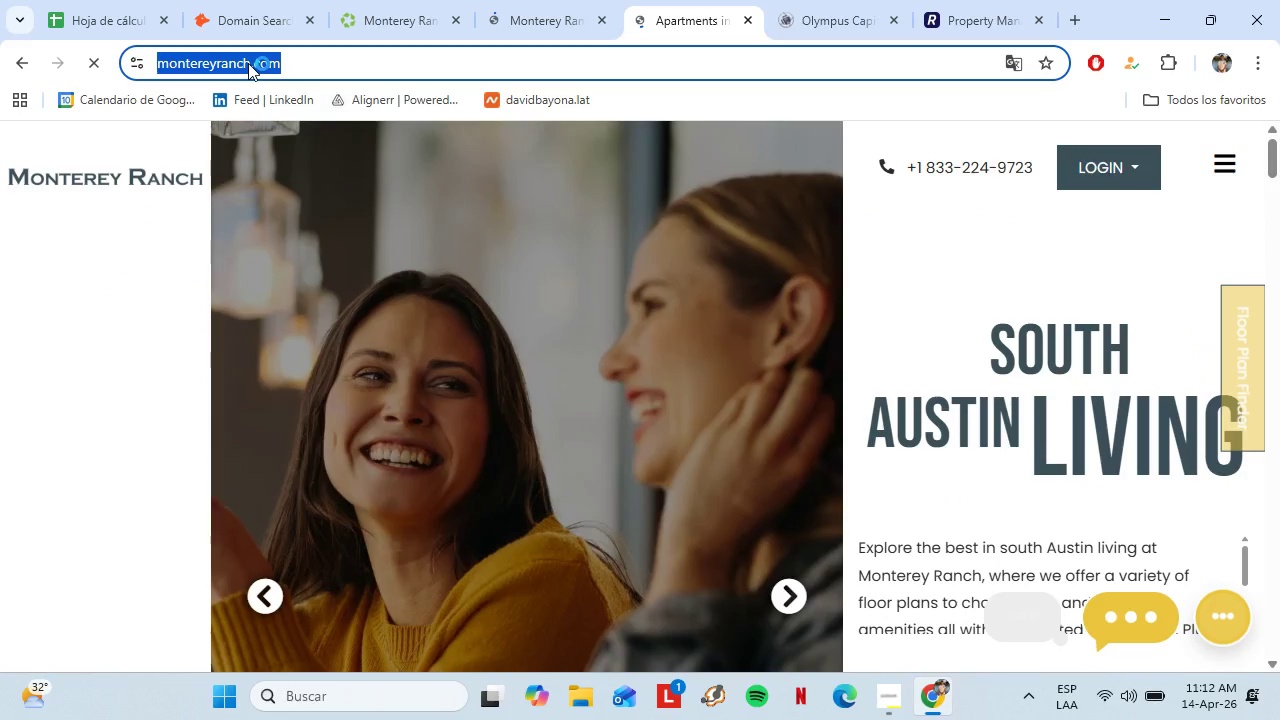 
left_click([280, 0])
 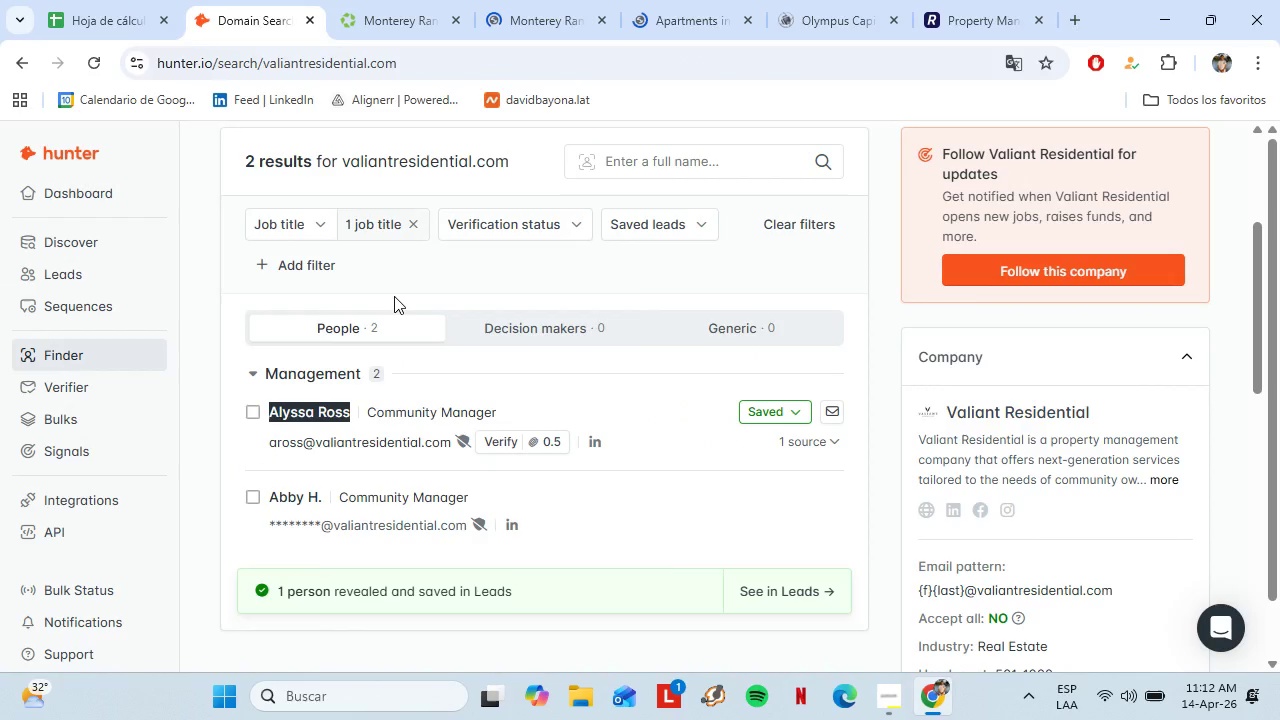 
scroll: coordinate [394, 296], scroll_direction: up, amount: 3.0
 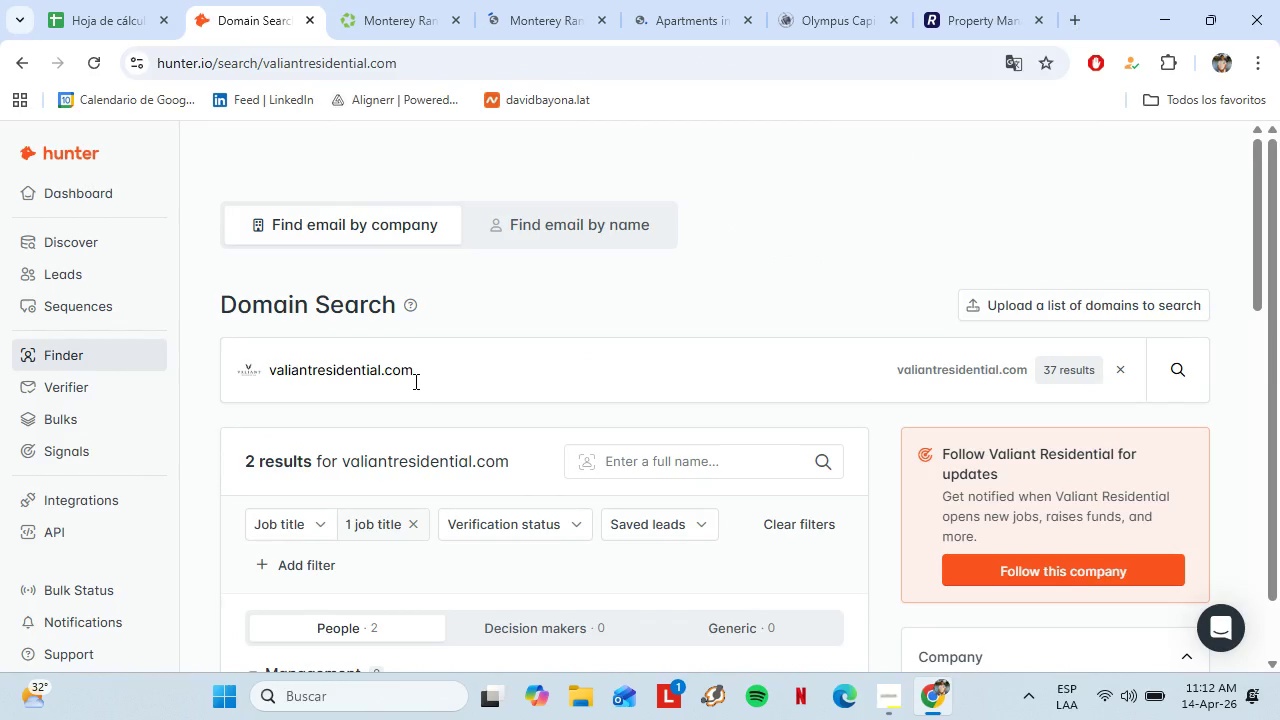 
left_click_drag(start_coordinate=[425, 379], to_coordinate=[242, 381])
 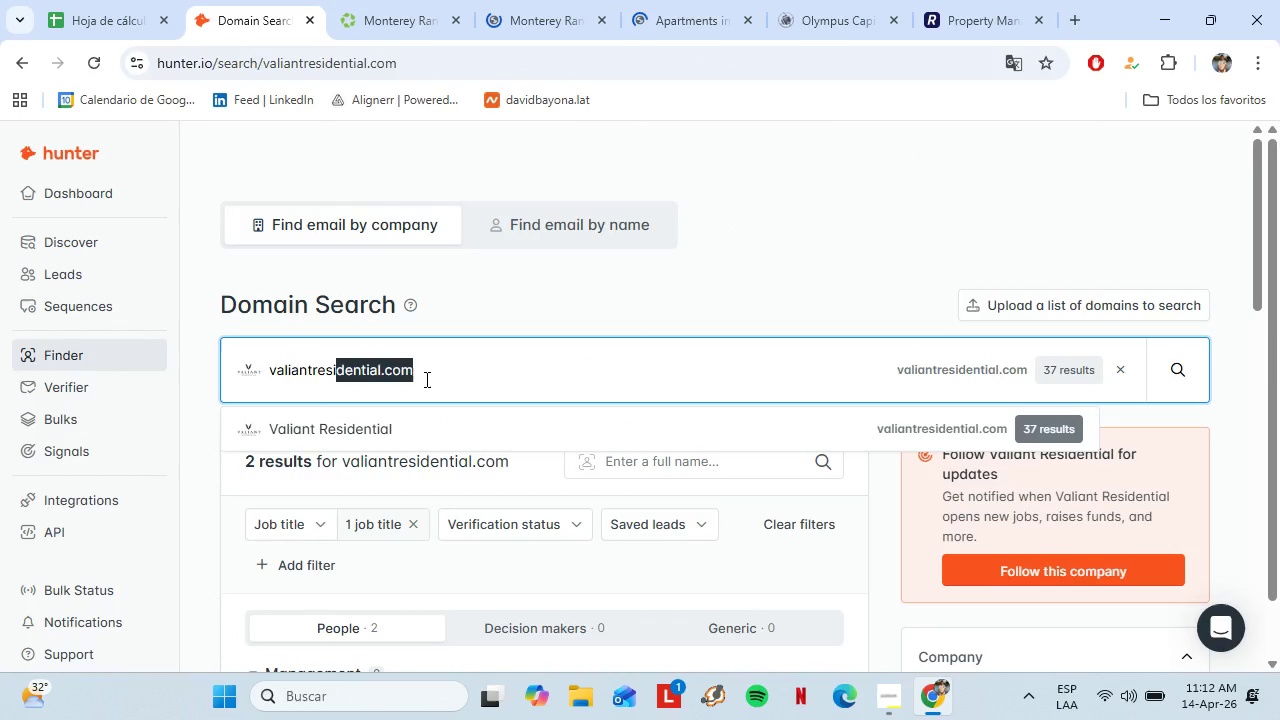 
key(Control+Shift+V)
 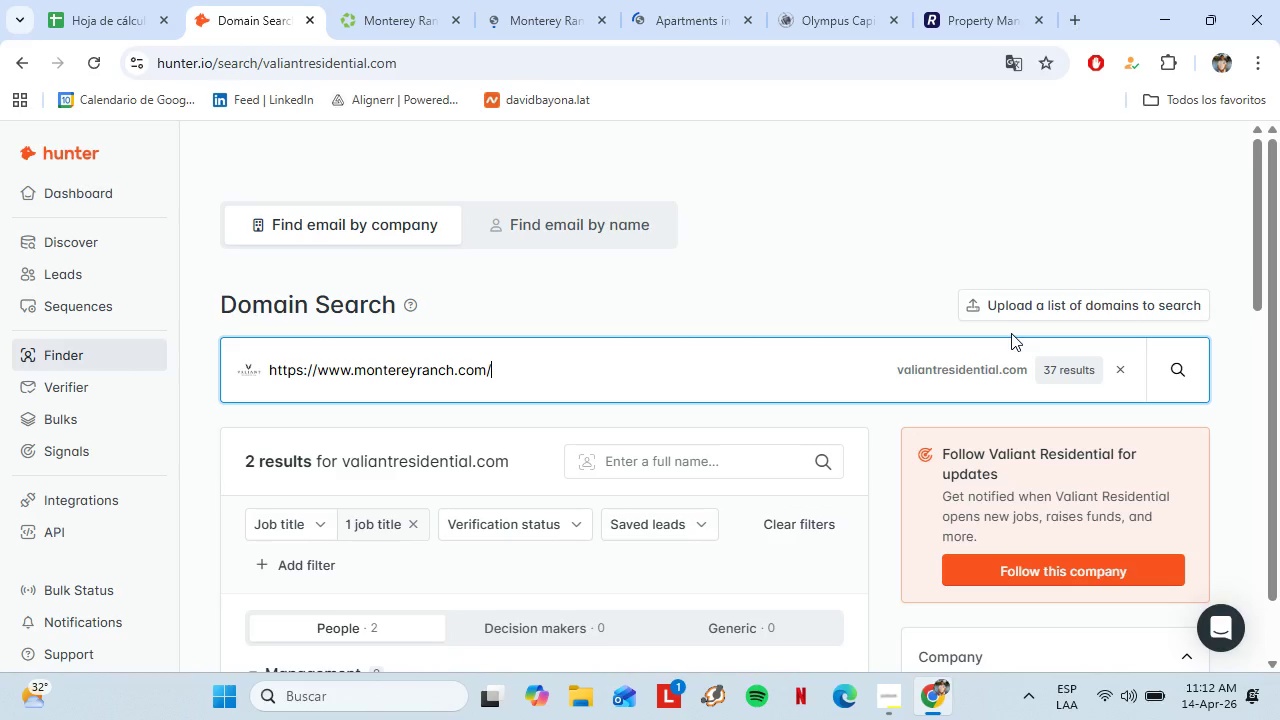 
left_click([1187, 367])
 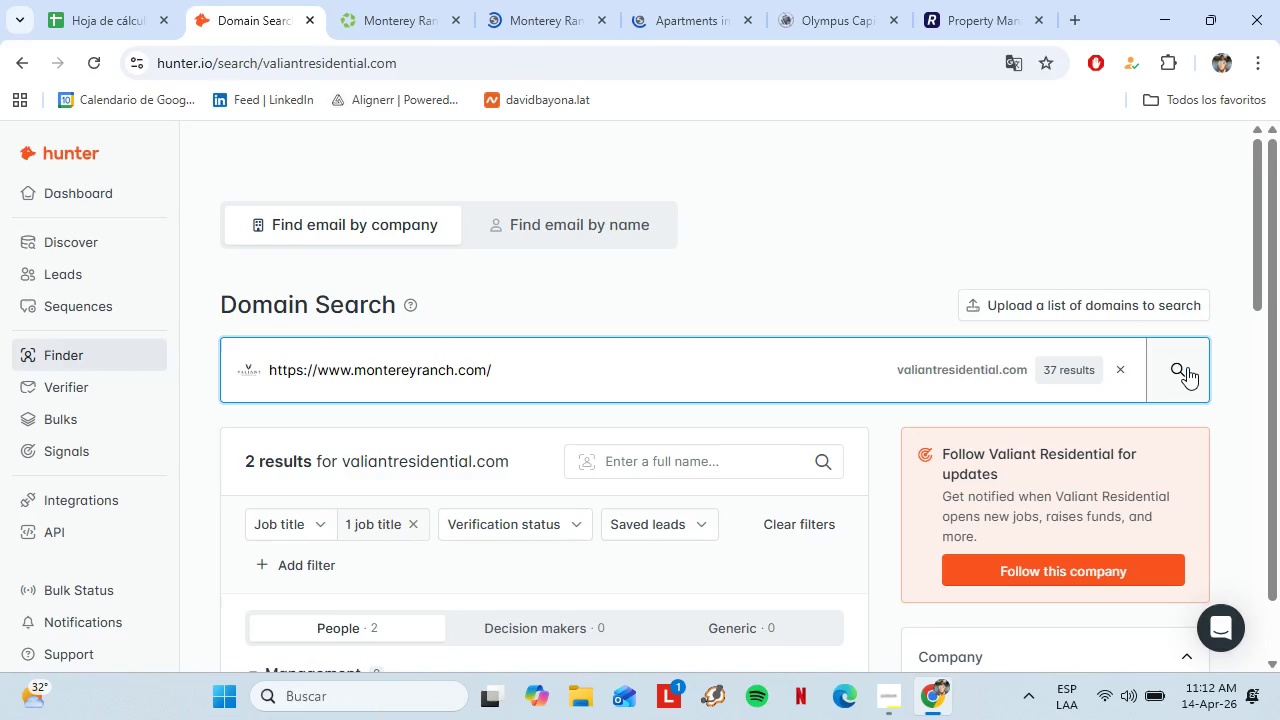 
left_click([680, 0])
 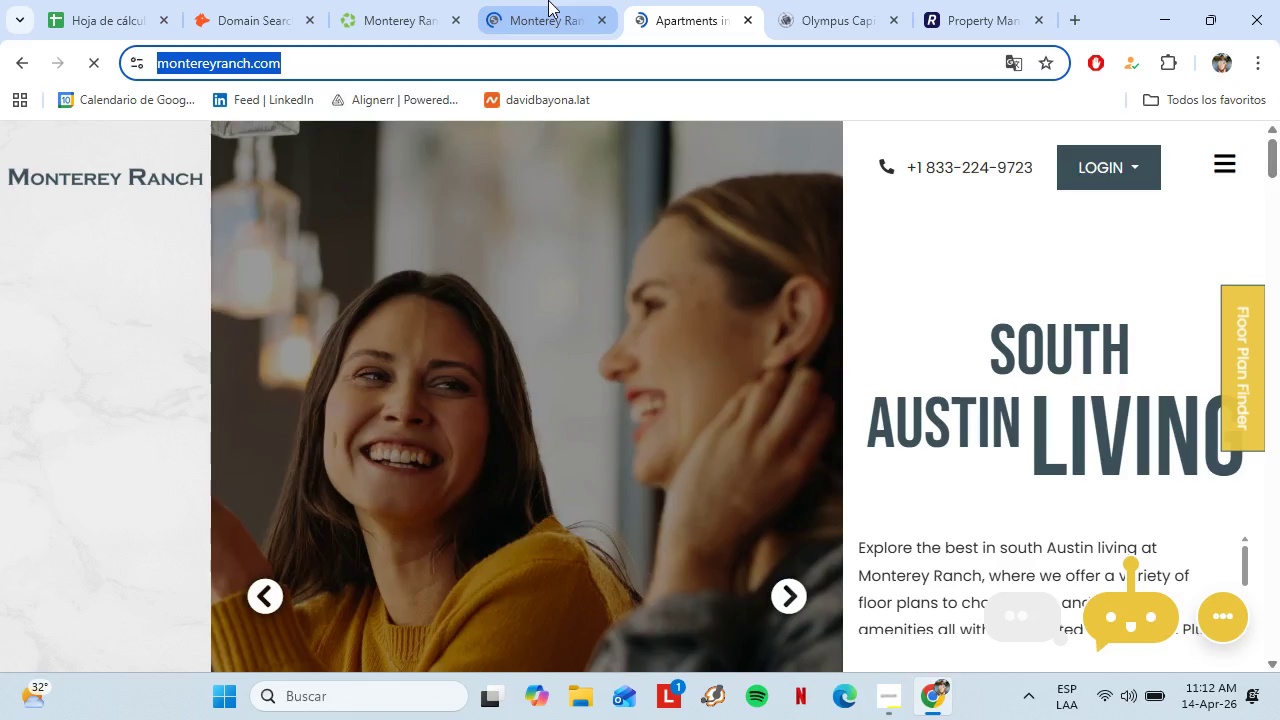 
left_click([392, 210])
 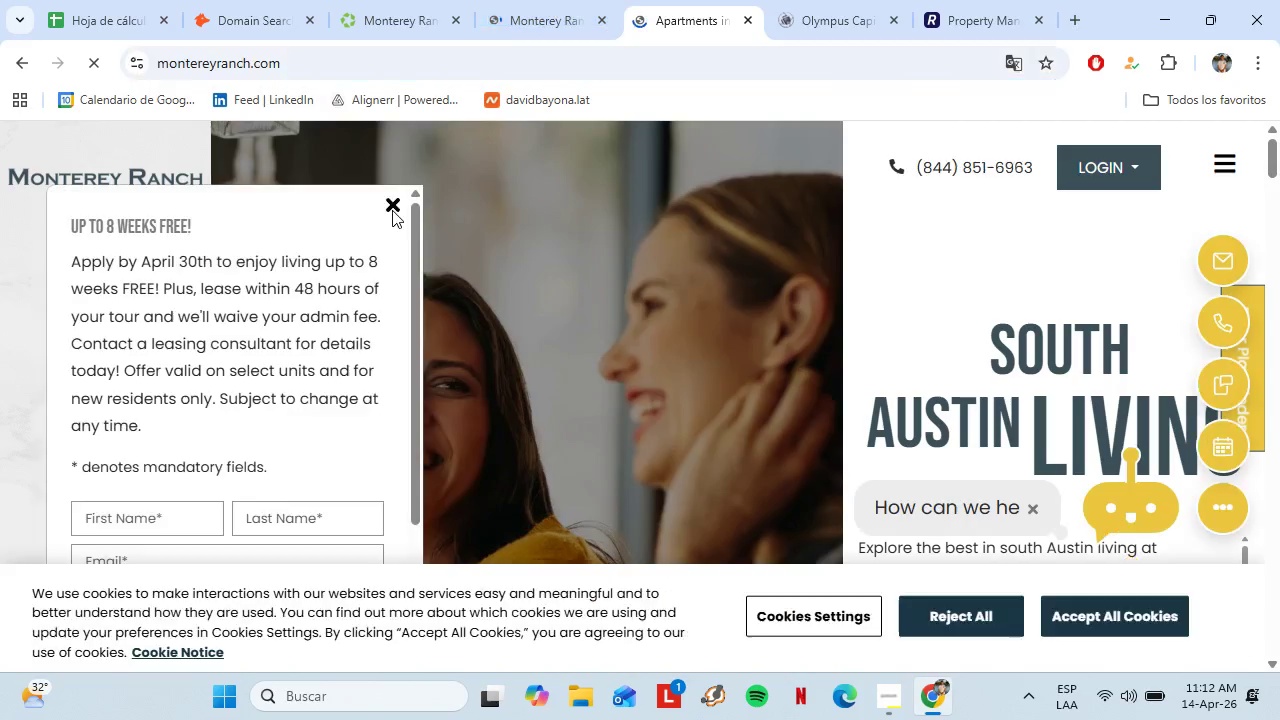 
left_click([491, 6])
 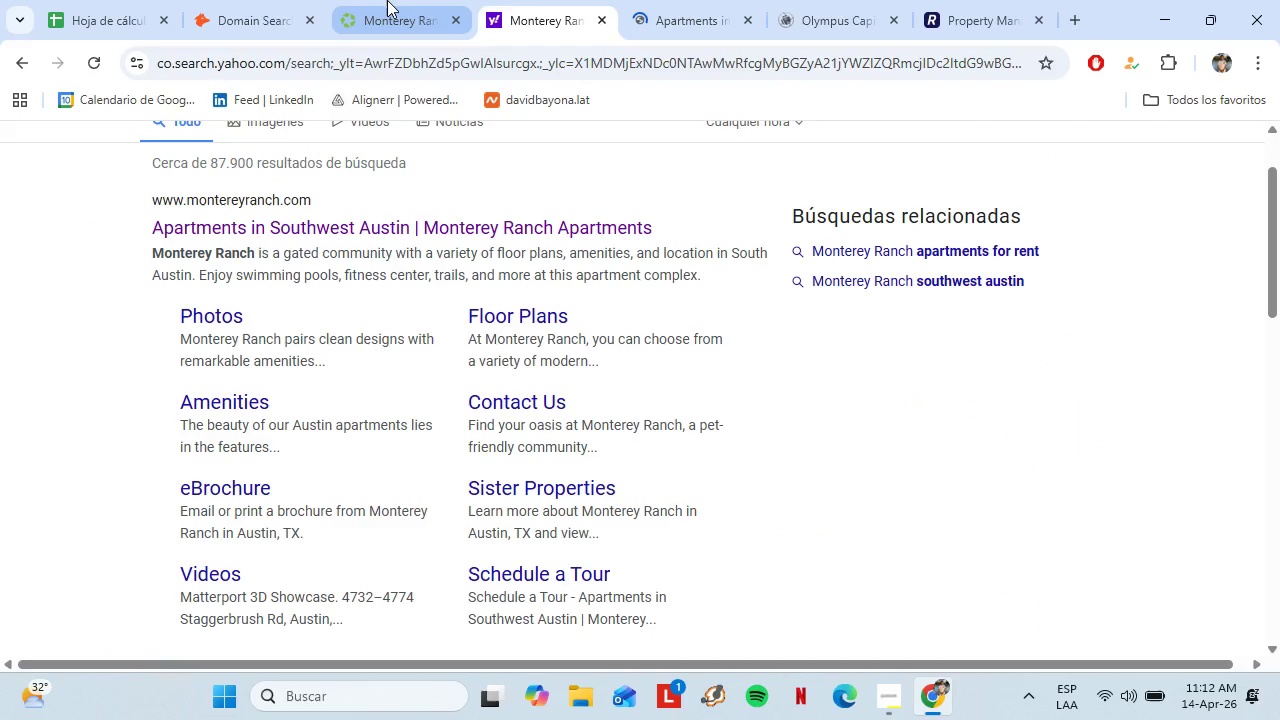 
left_click([387, 0])
 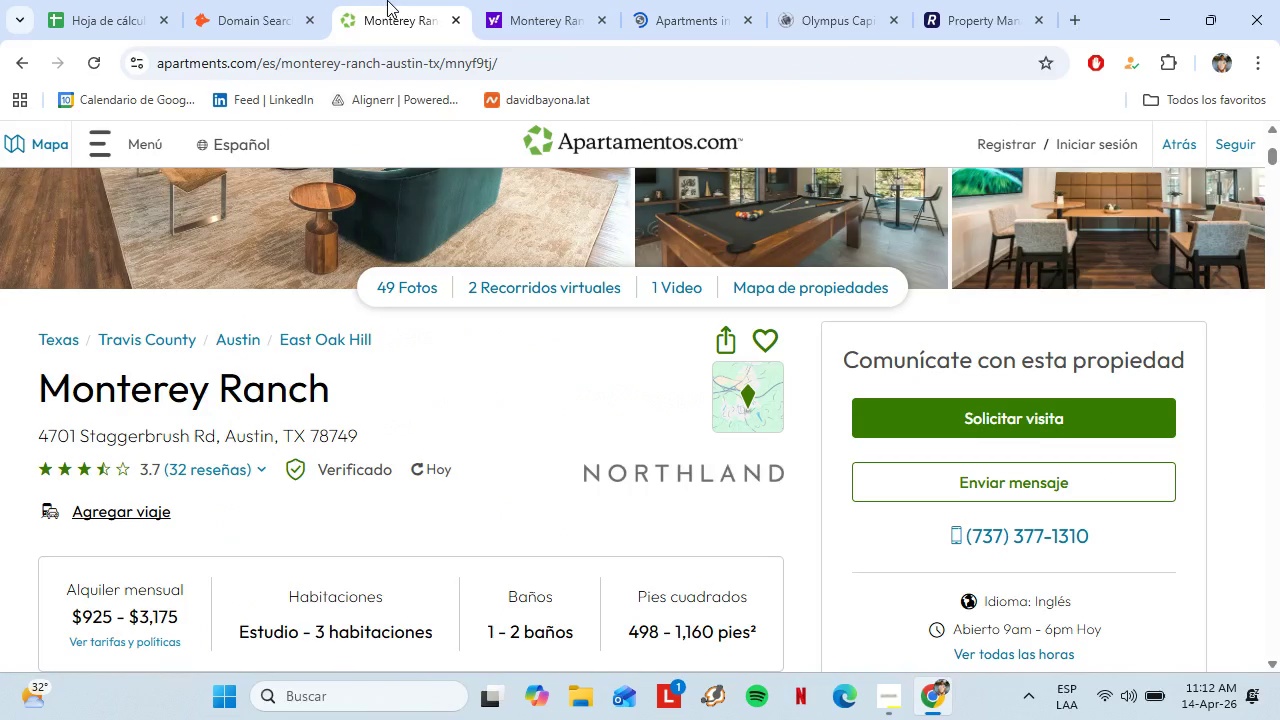 
left_click_drag(start_coordinate=[578, 472], to_coordinate=[776, 481])
 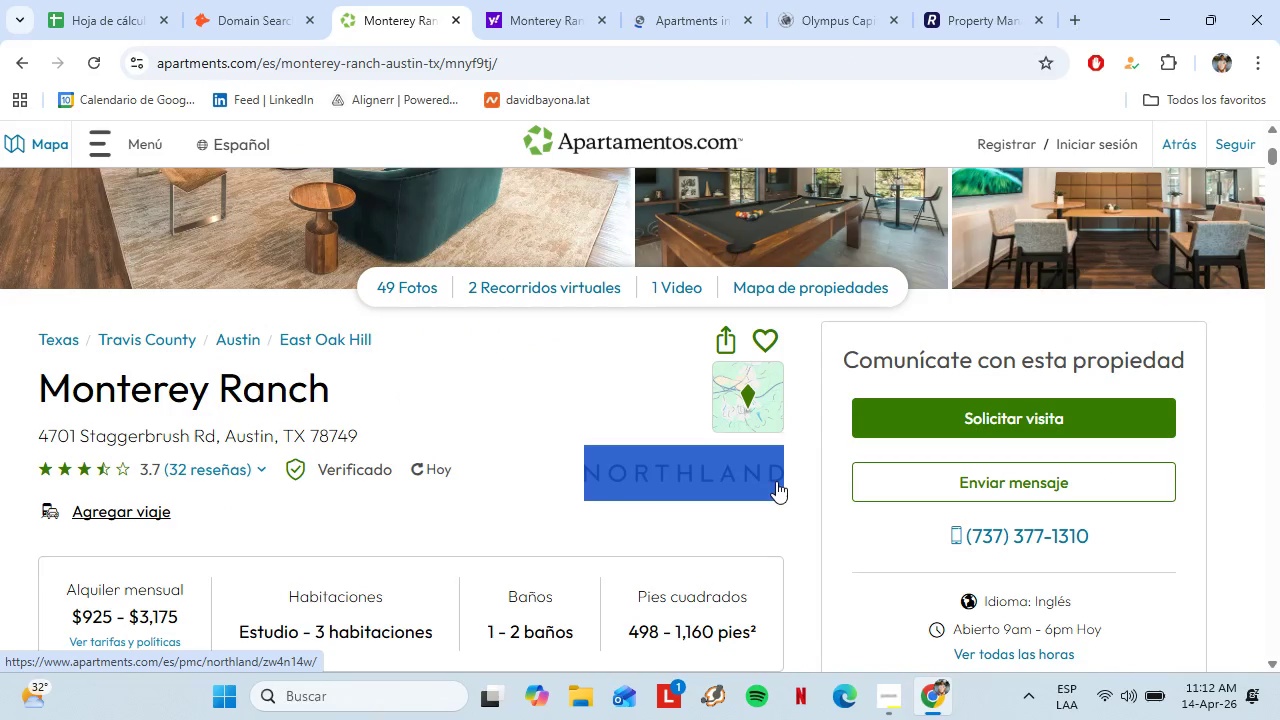 
key(Control+C)
 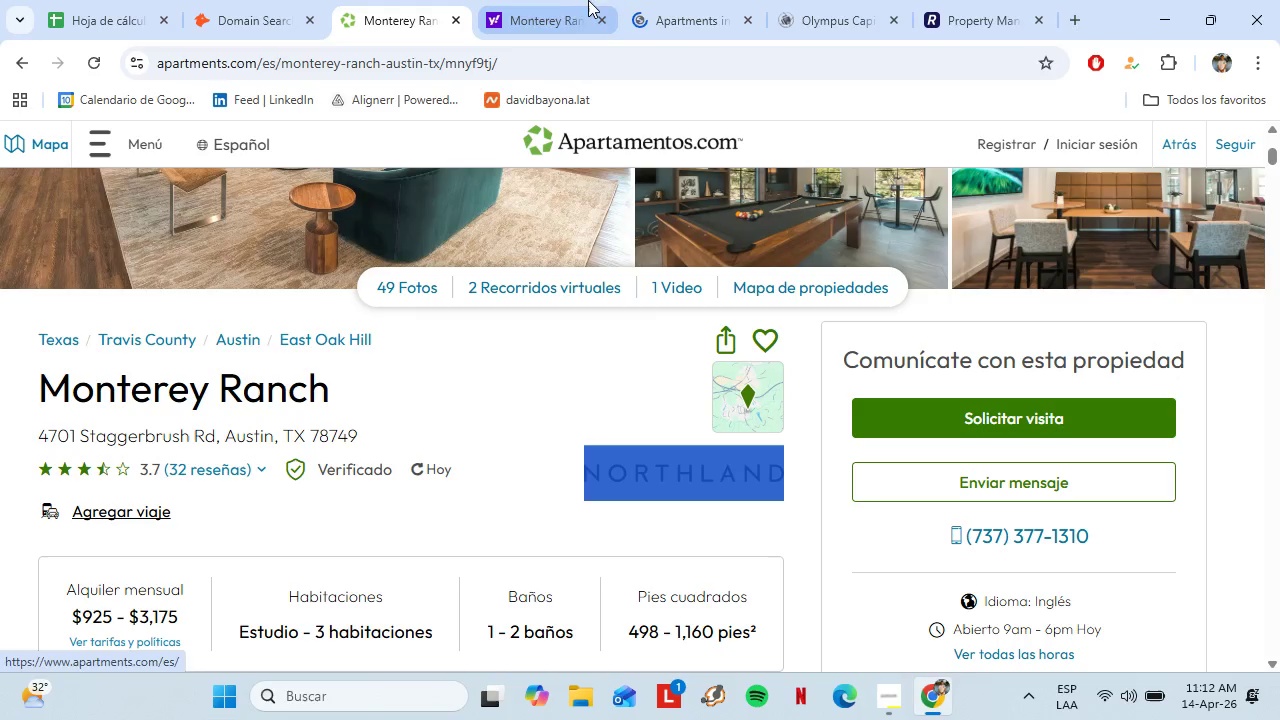 
left_click([559, 0])
 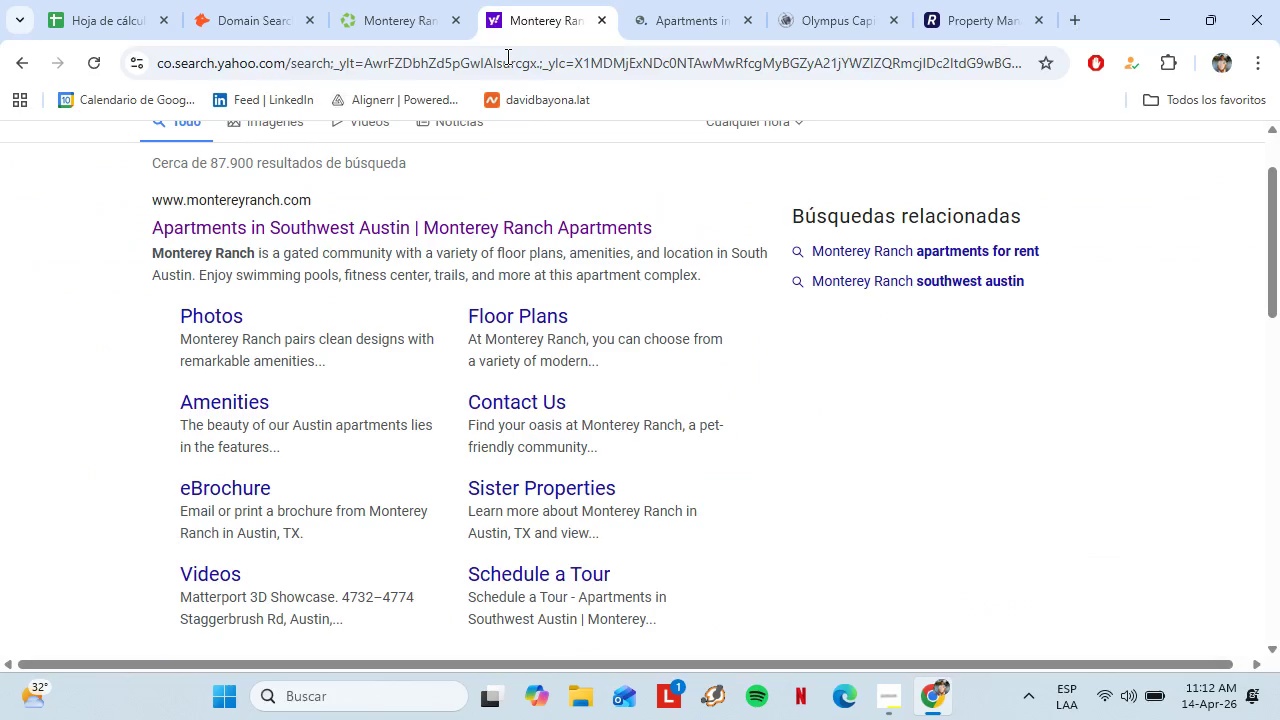 
left_click([483, 72])
 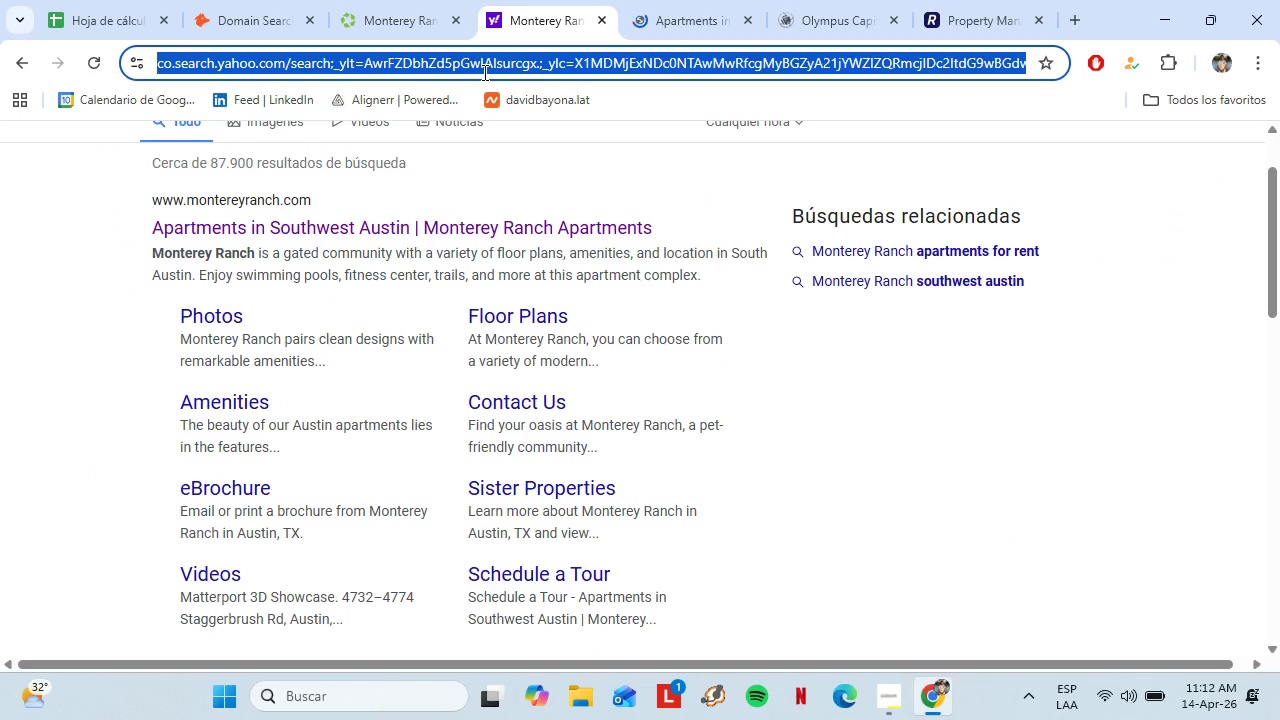 
key(Control+Shift+V)
 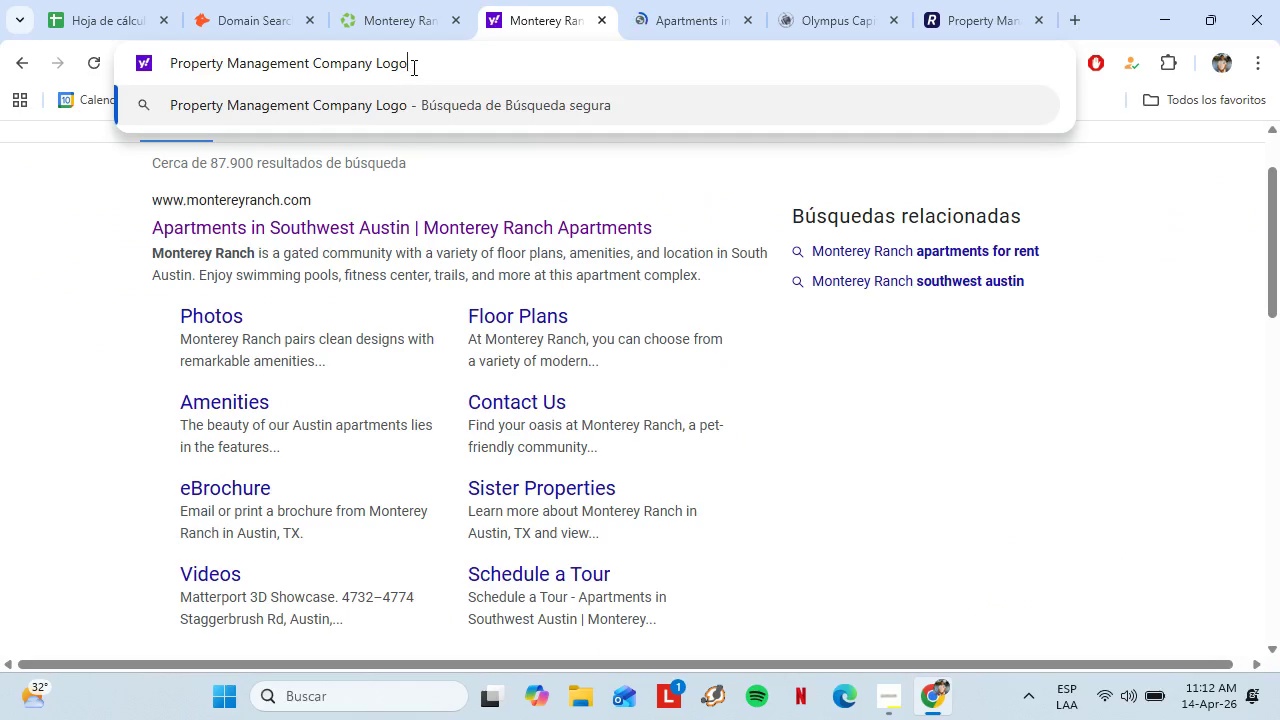 
left_click_drag(start_coordinate=[412, 66], to_coordinate=[154, 69])
 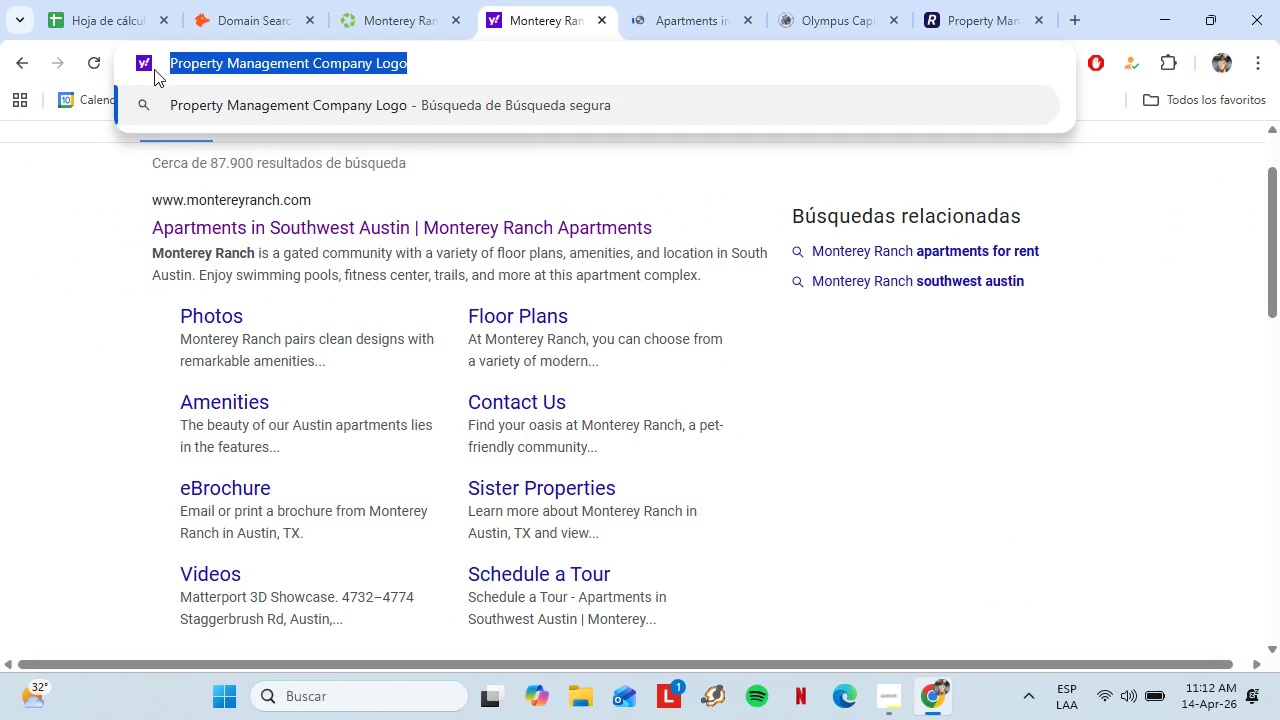 
type(Nortland )
 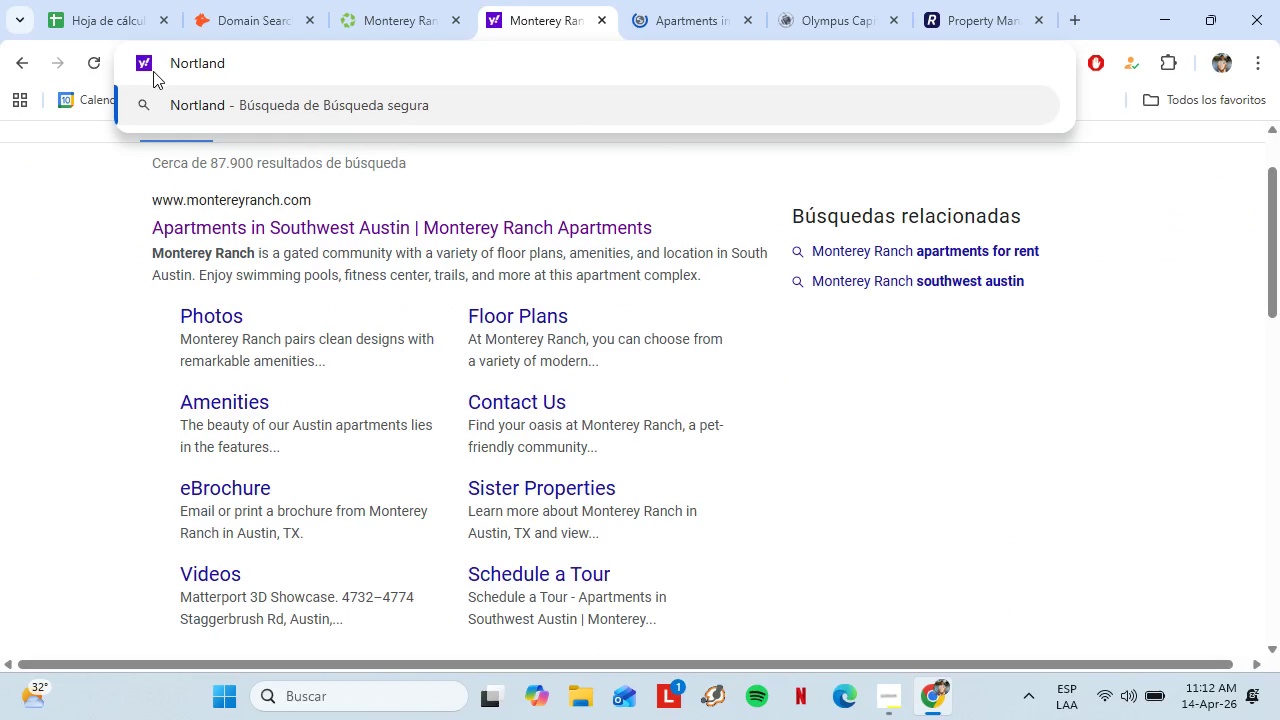 
scroll: coordinate [153, 71], scroll_direction: up, amount: 2.0
 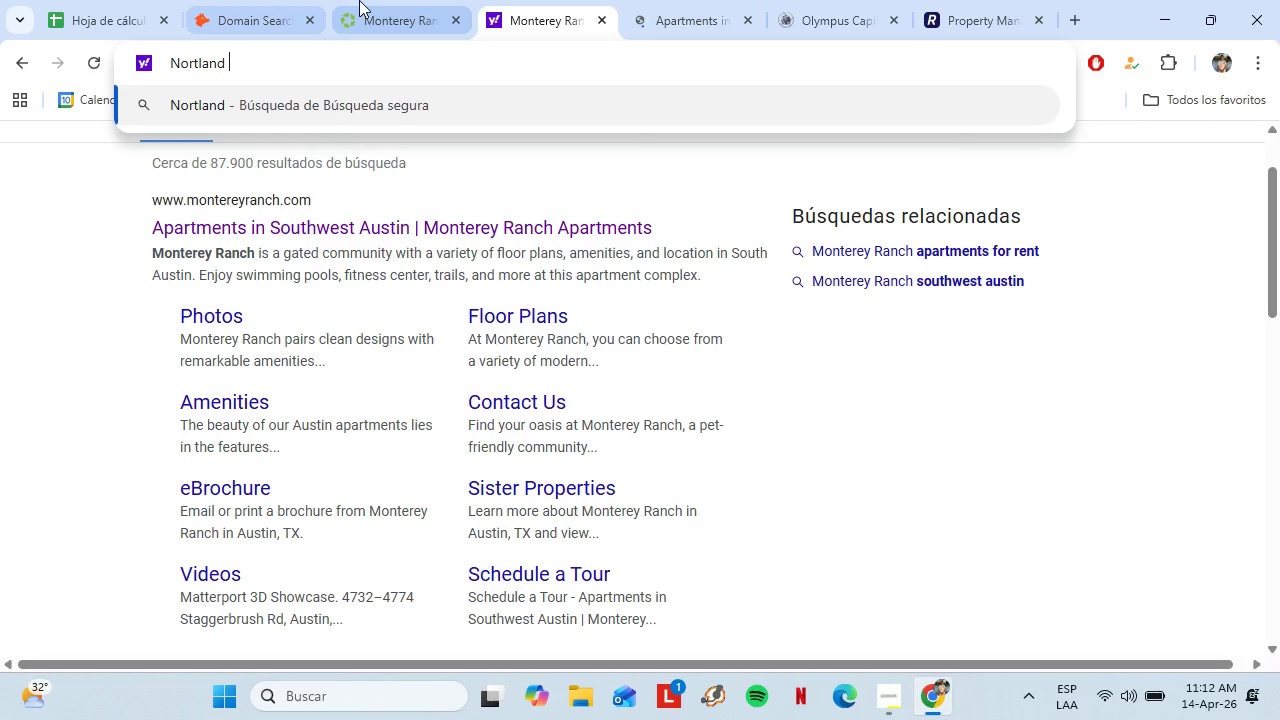 
left_click([359, 0])
 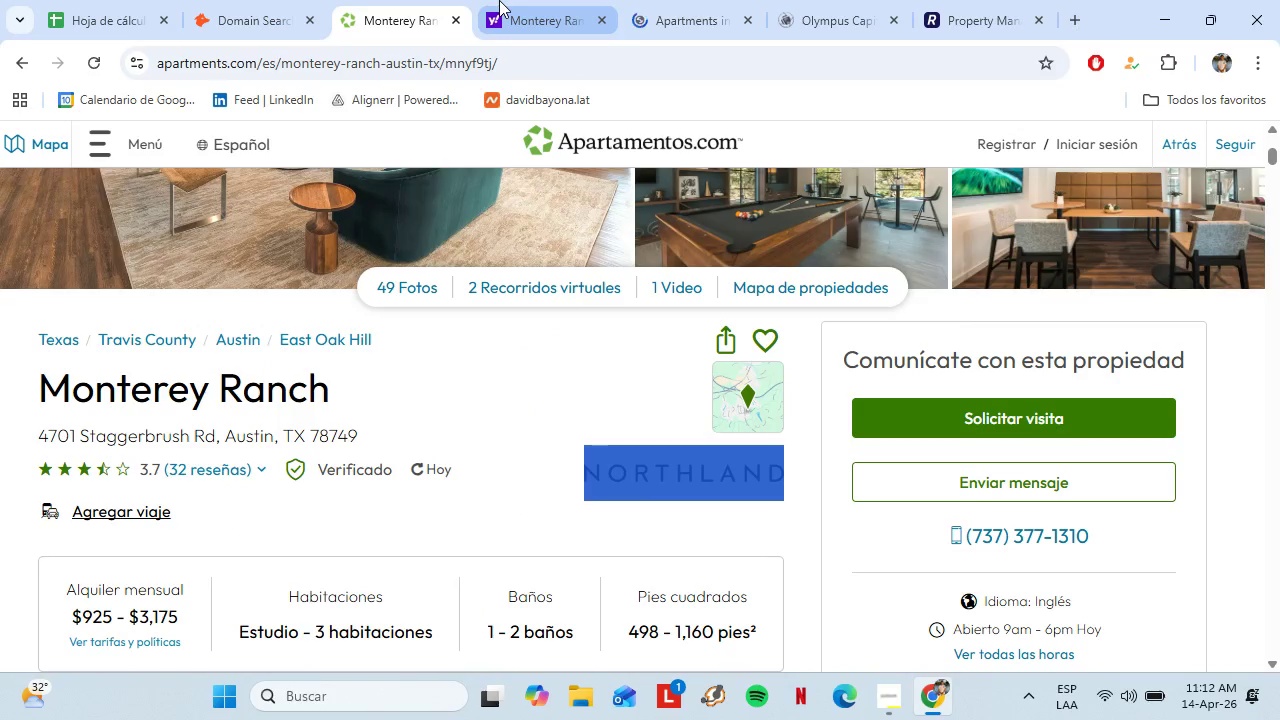 
left_click([499, 0])
 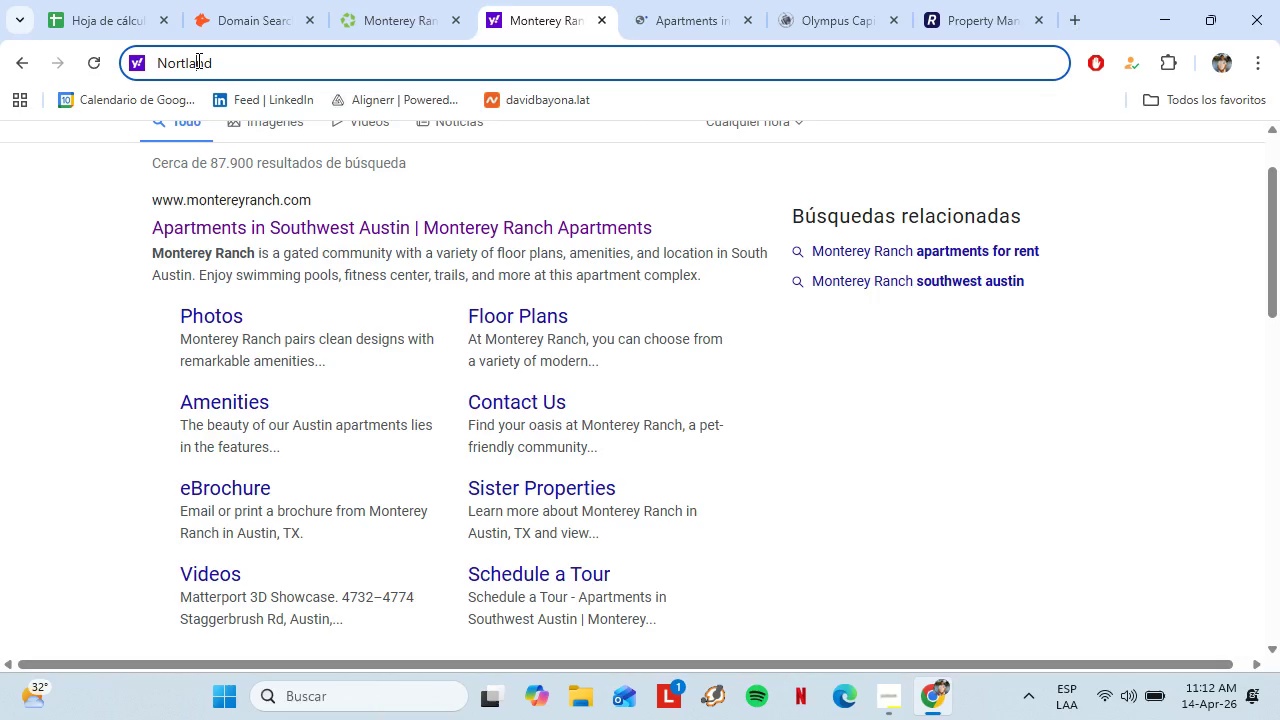 
key(ArrowLeft)
 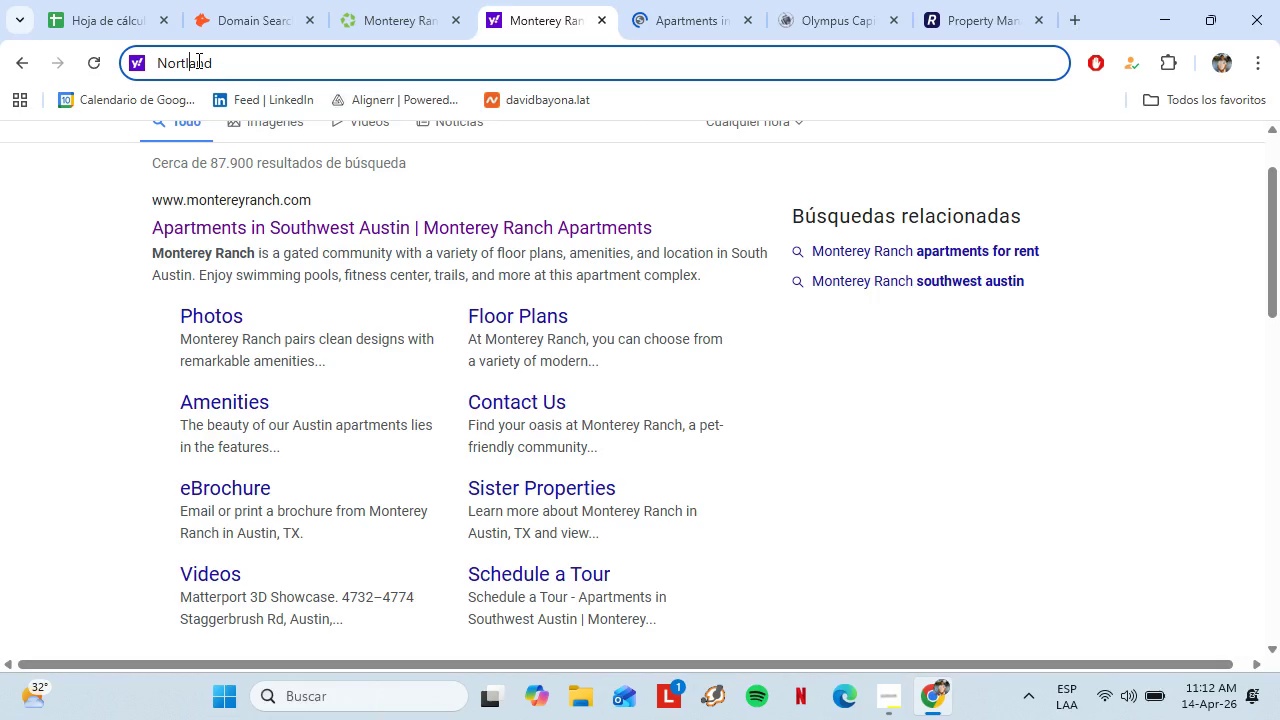 
key(ArrowLeft)
 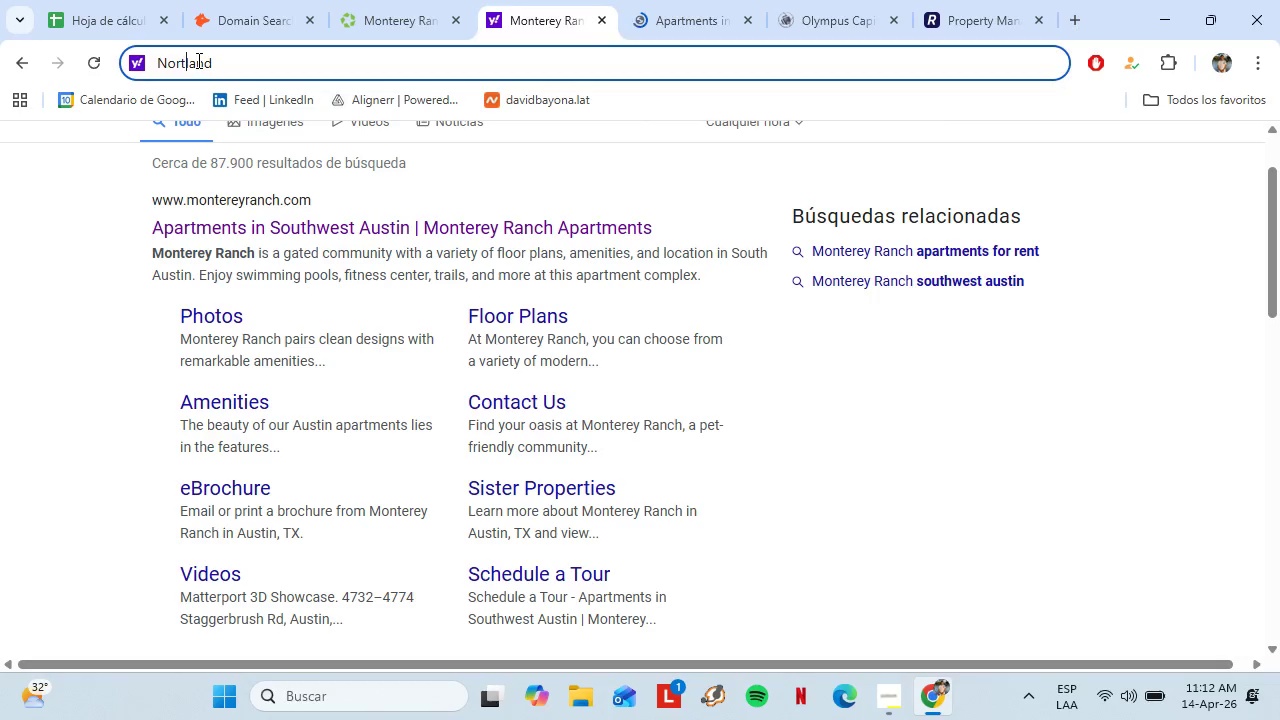 
key(H)
 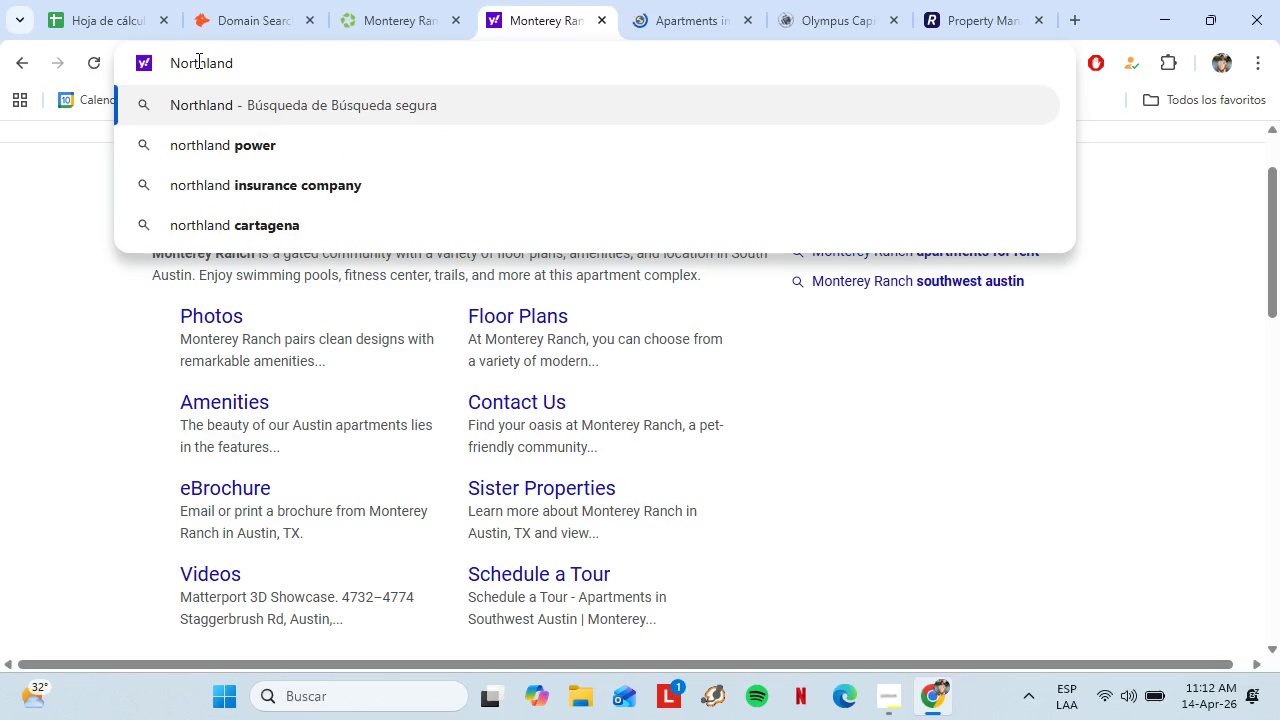 
key(Enter)
 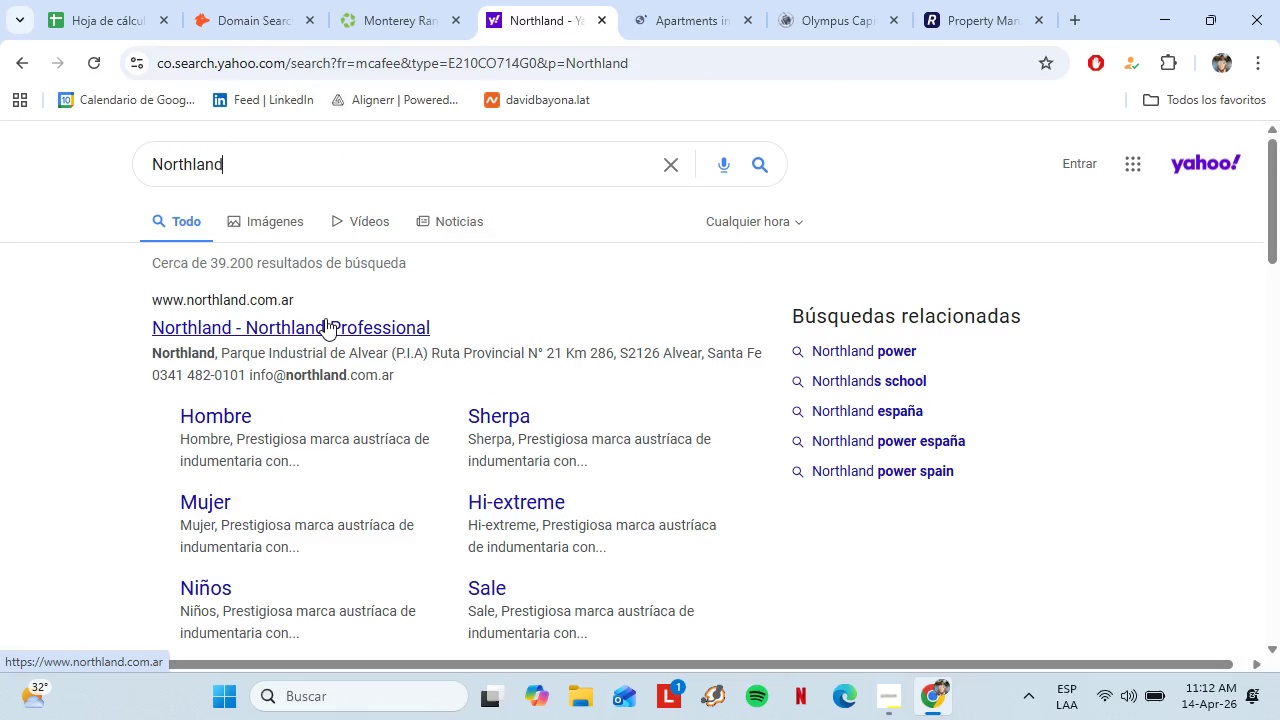 
scroll: coordinate [327, 306], scroll_direction: down, amount: 4.0
 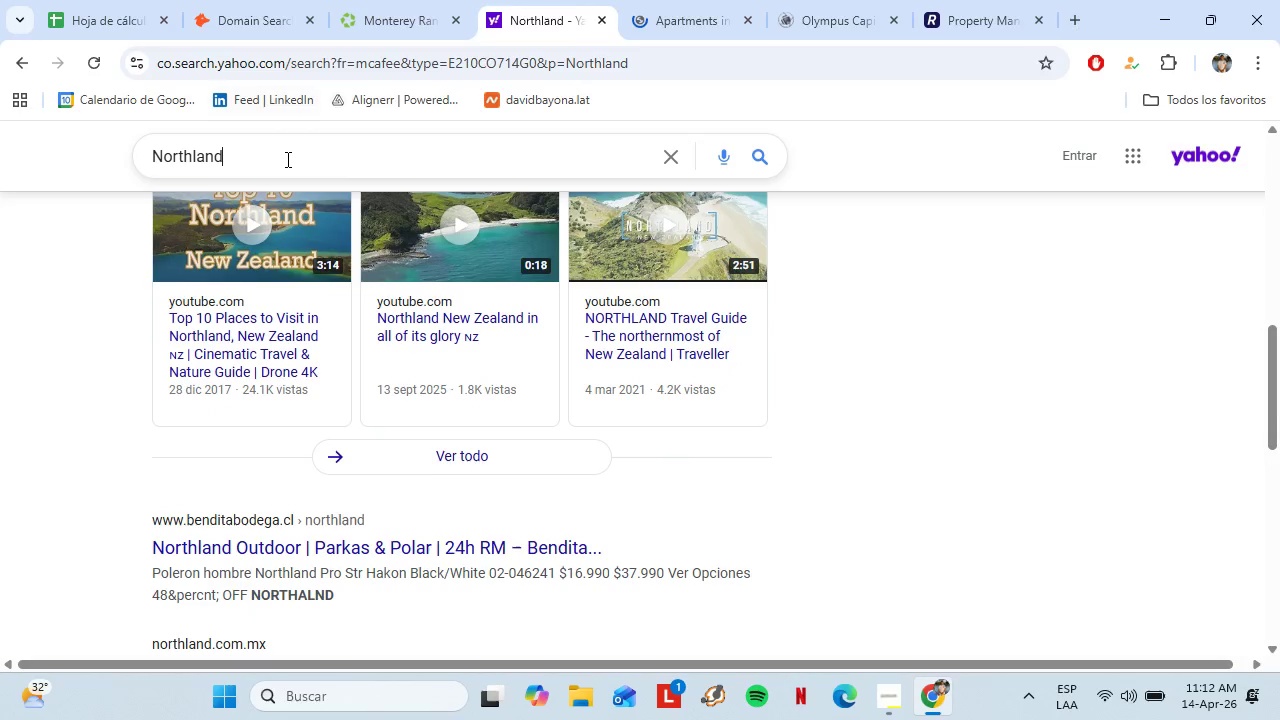 
type( texas)
 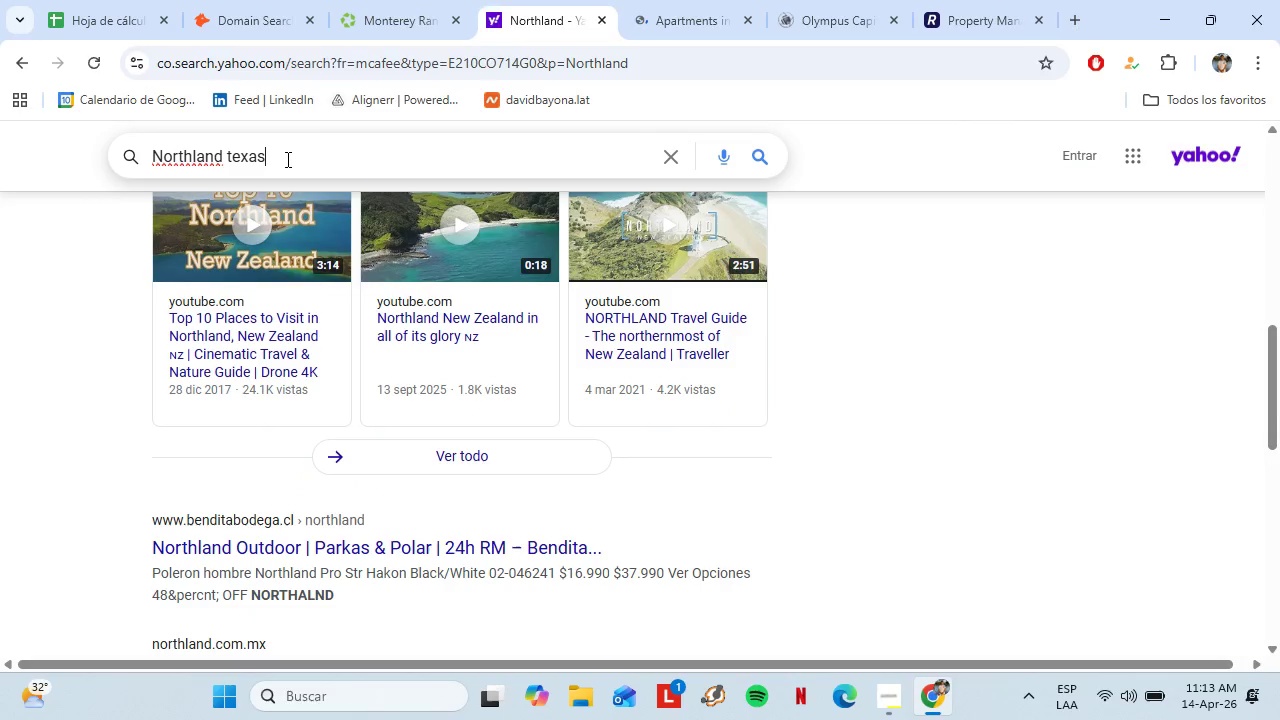 
key(Enter)
 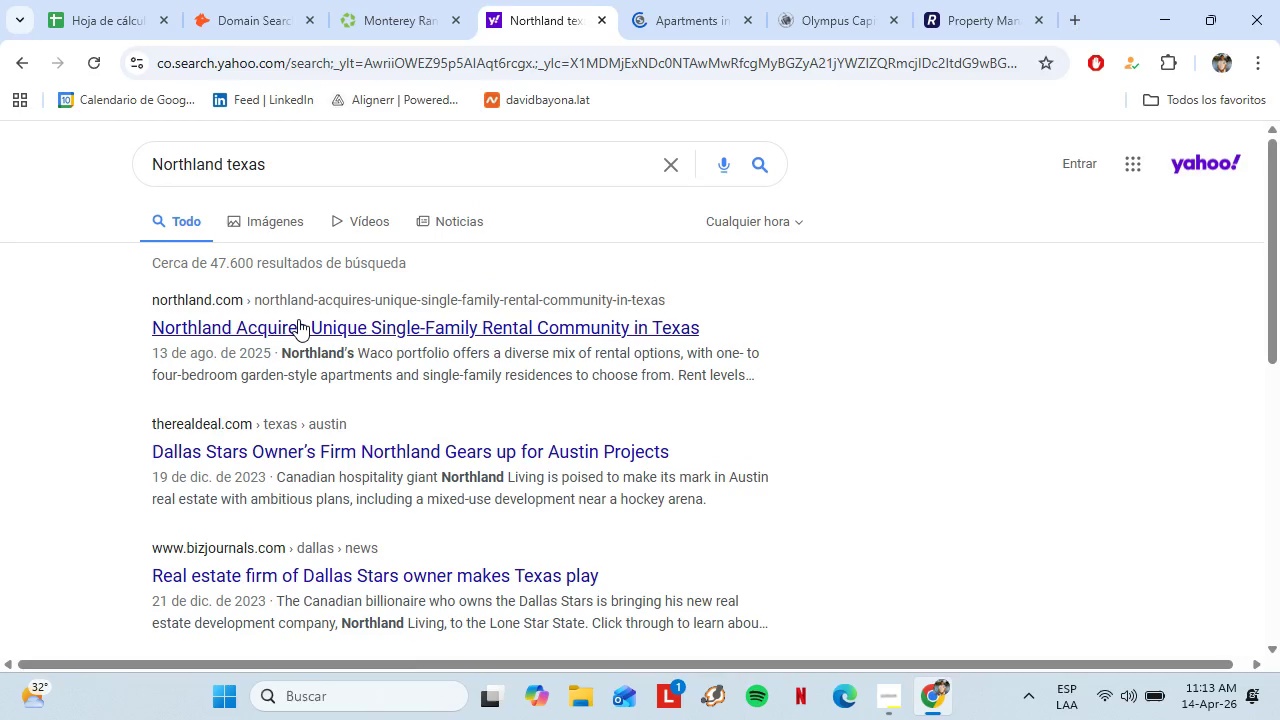 
wait(5.47)
 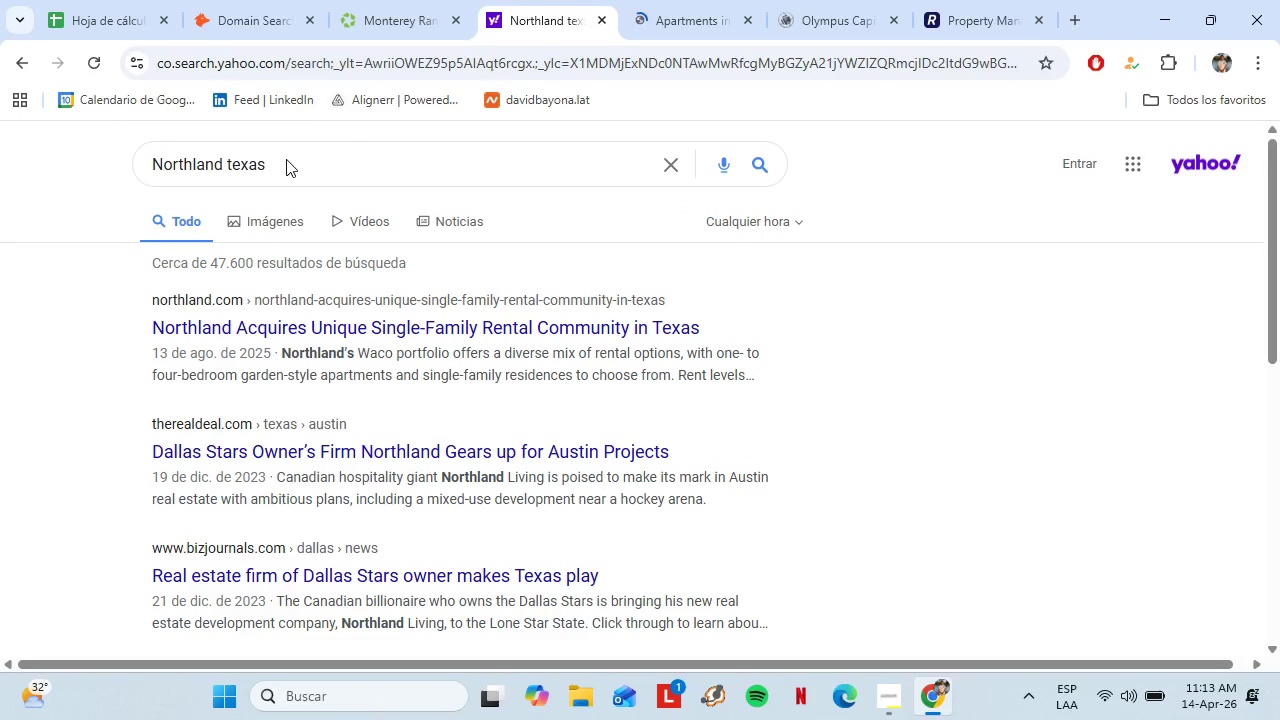 
left_click([302, 331])
 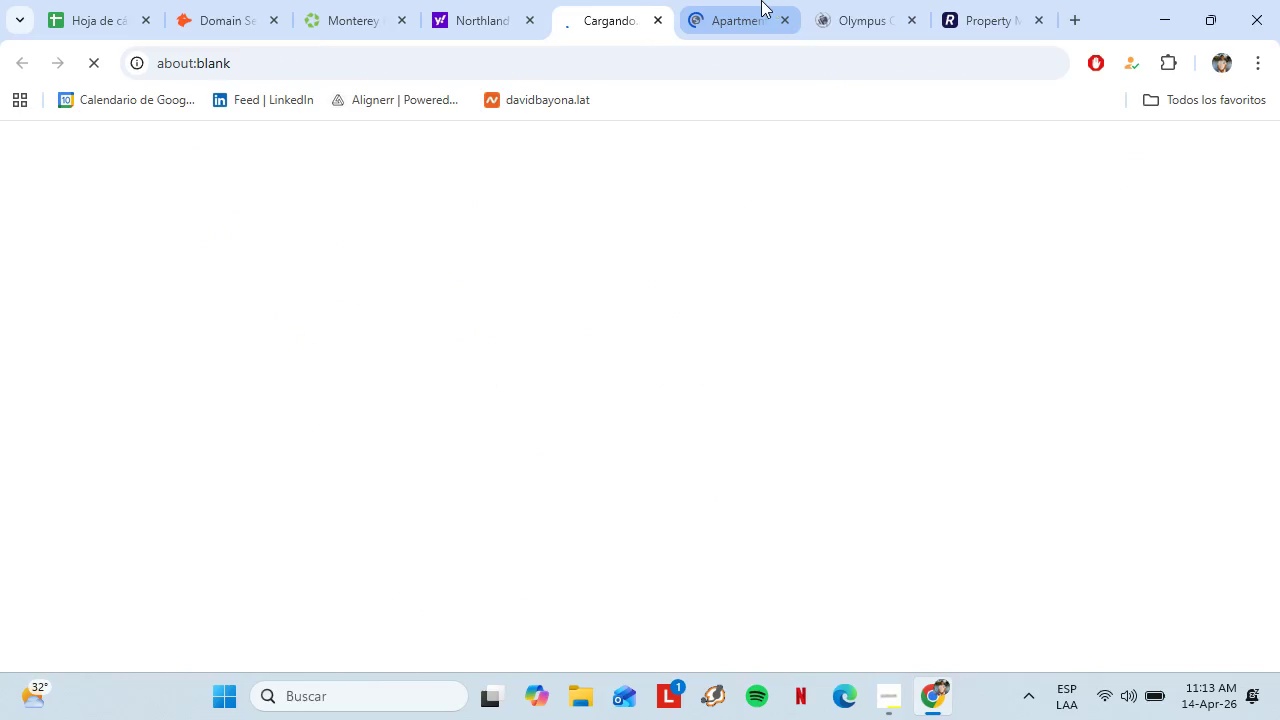 
left_click([760, 0])
 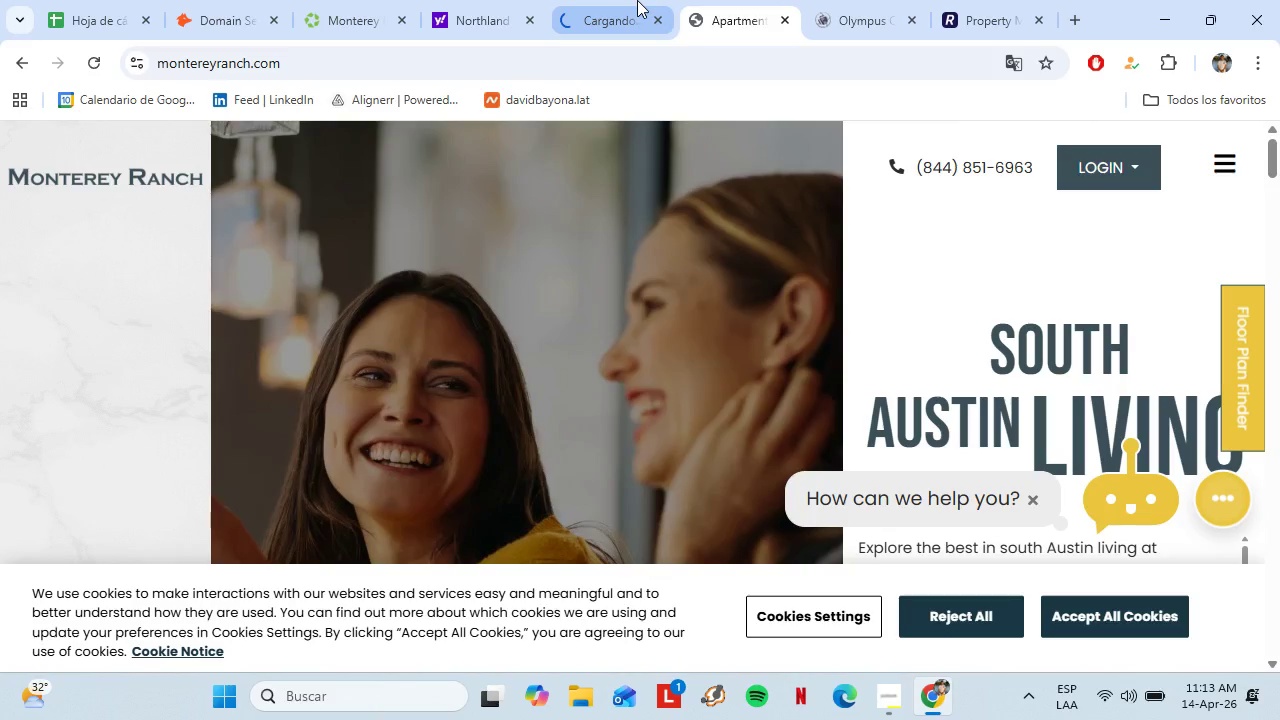 
left_click([603, 0])
 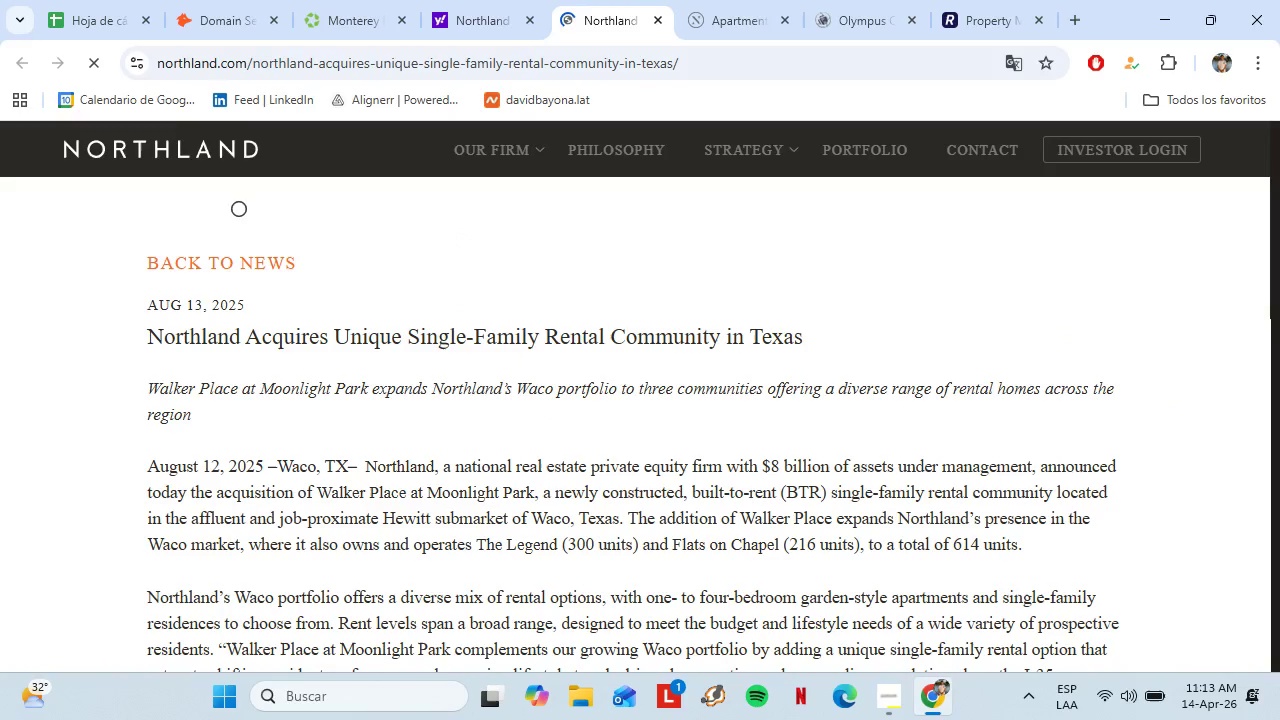 
left_click([151, 149])
 